 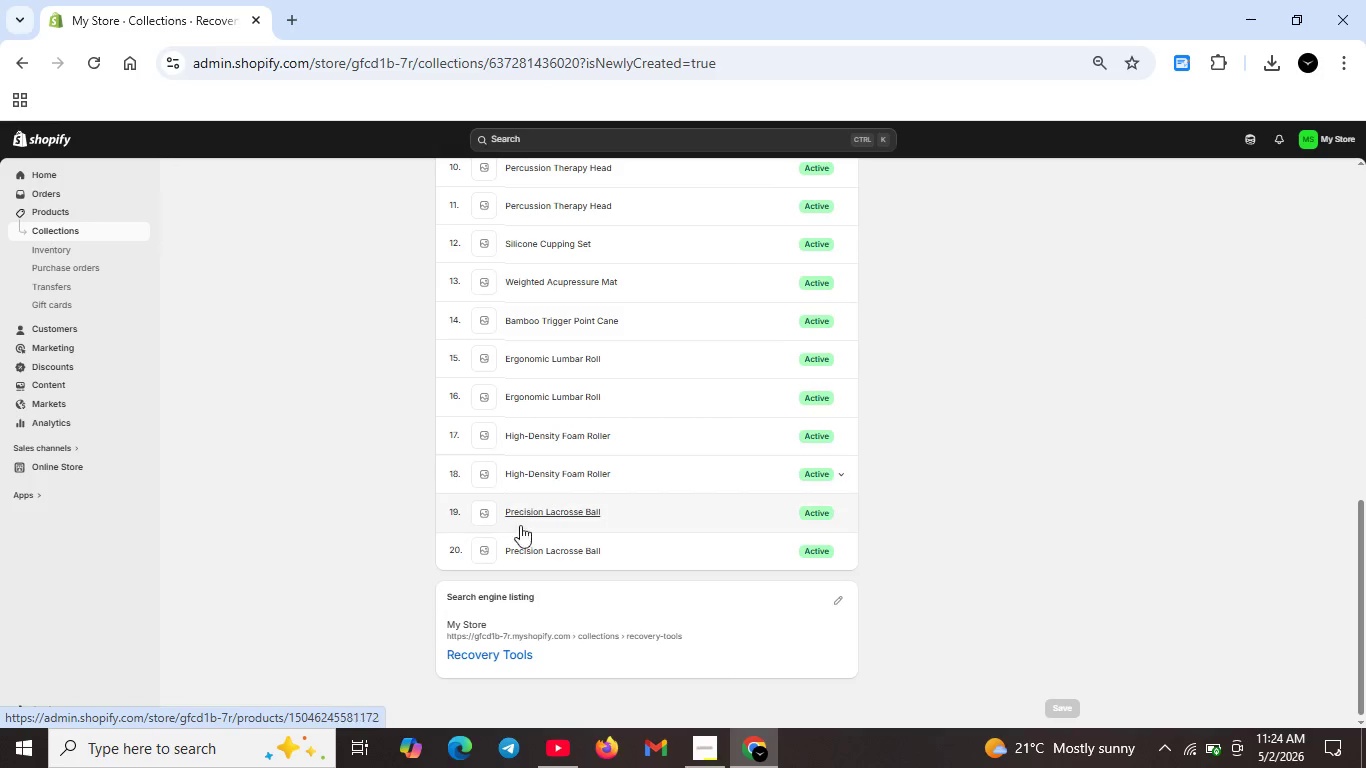 
scroll: coordinate [522, 419], scroll_direction: up, amount: 18.0
 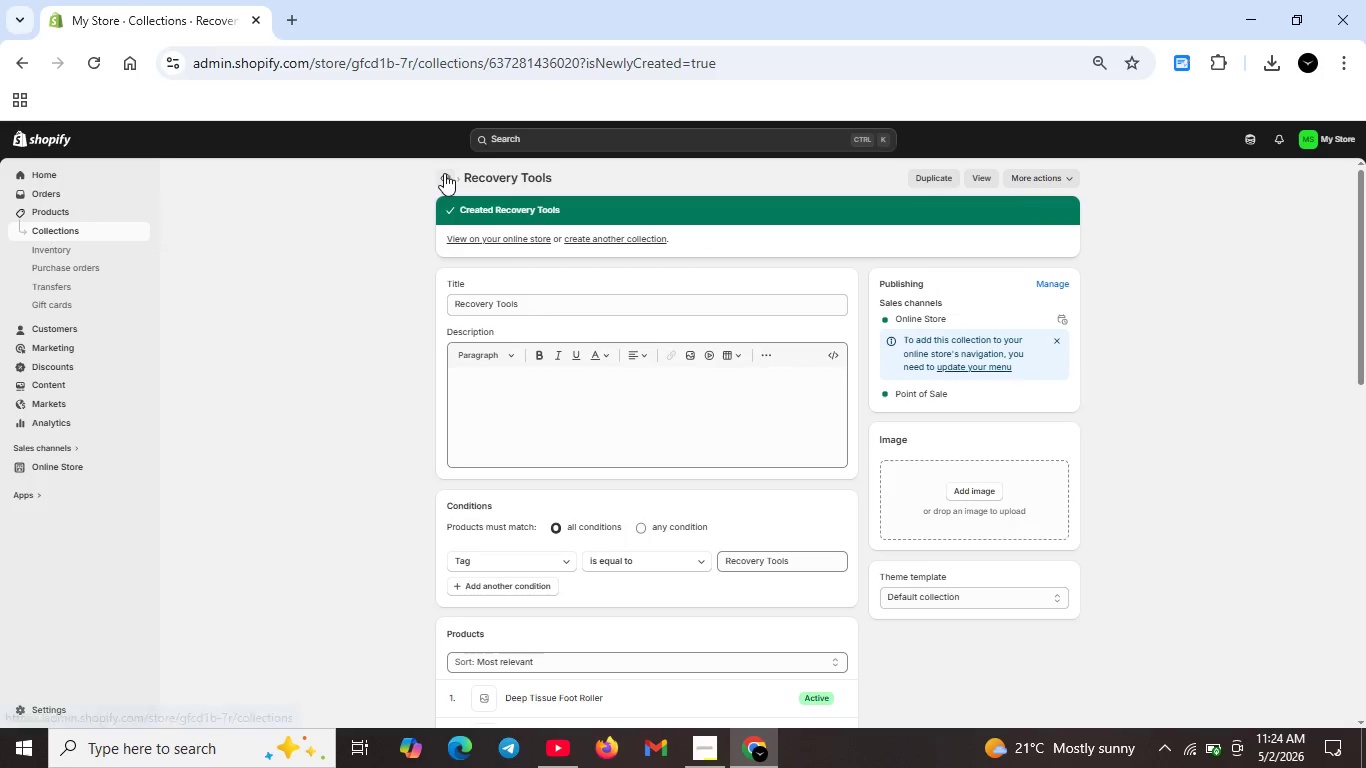 
left_click([444, 173])
 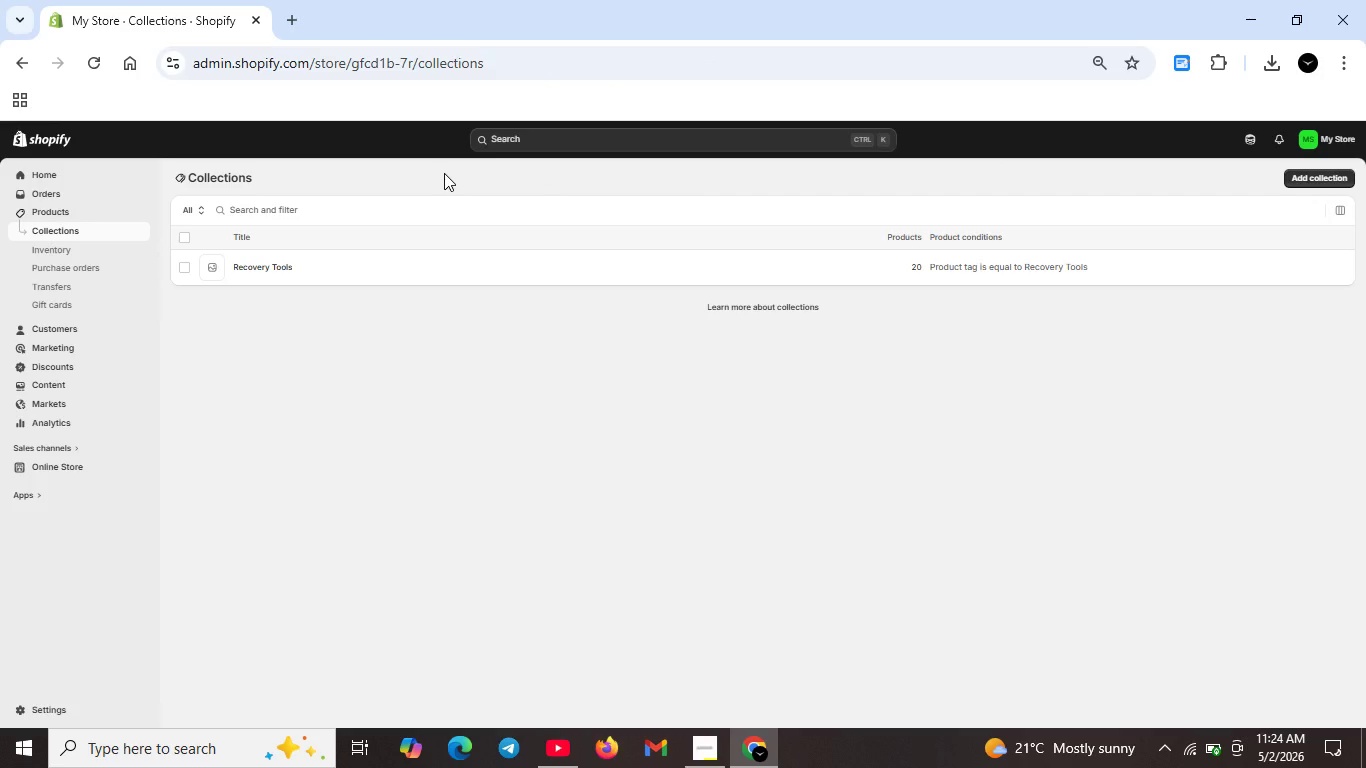 
wait(8.97)
 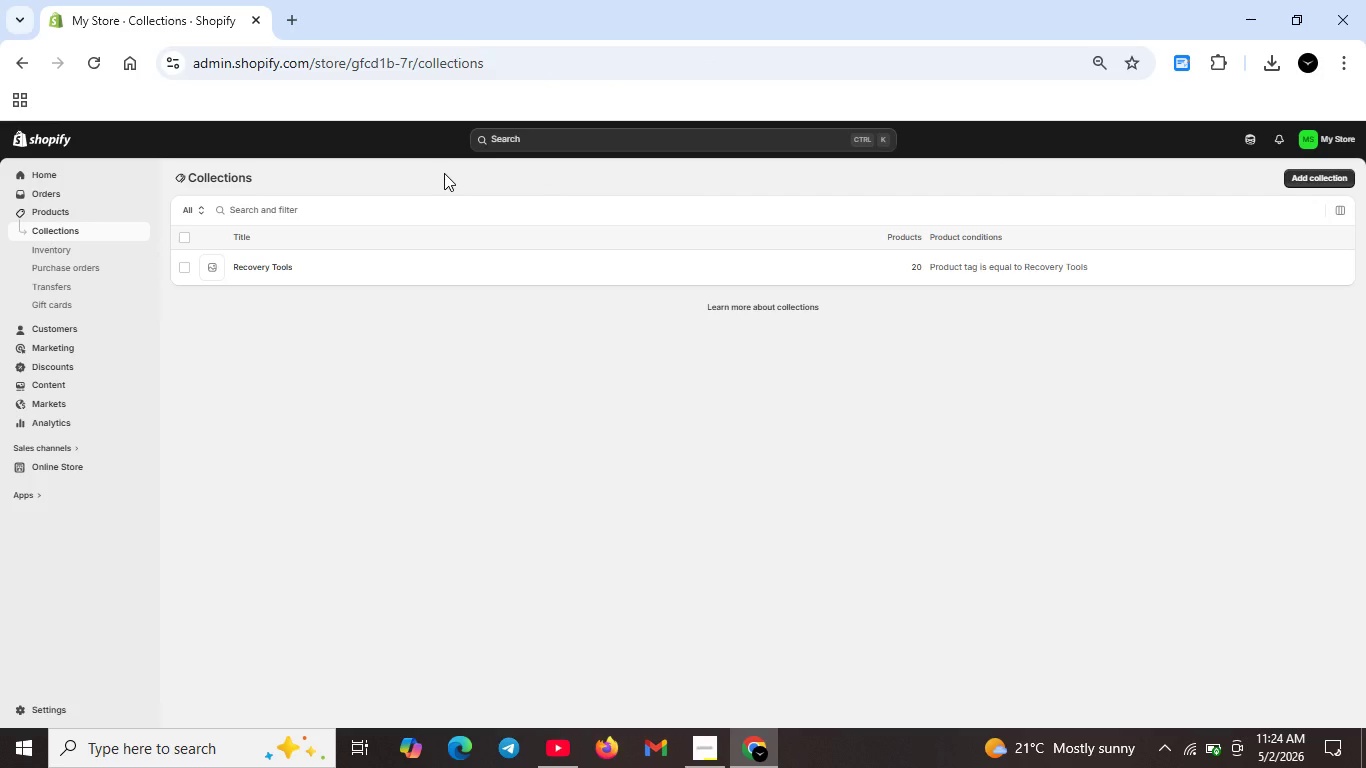 
left_click([49, 216])
 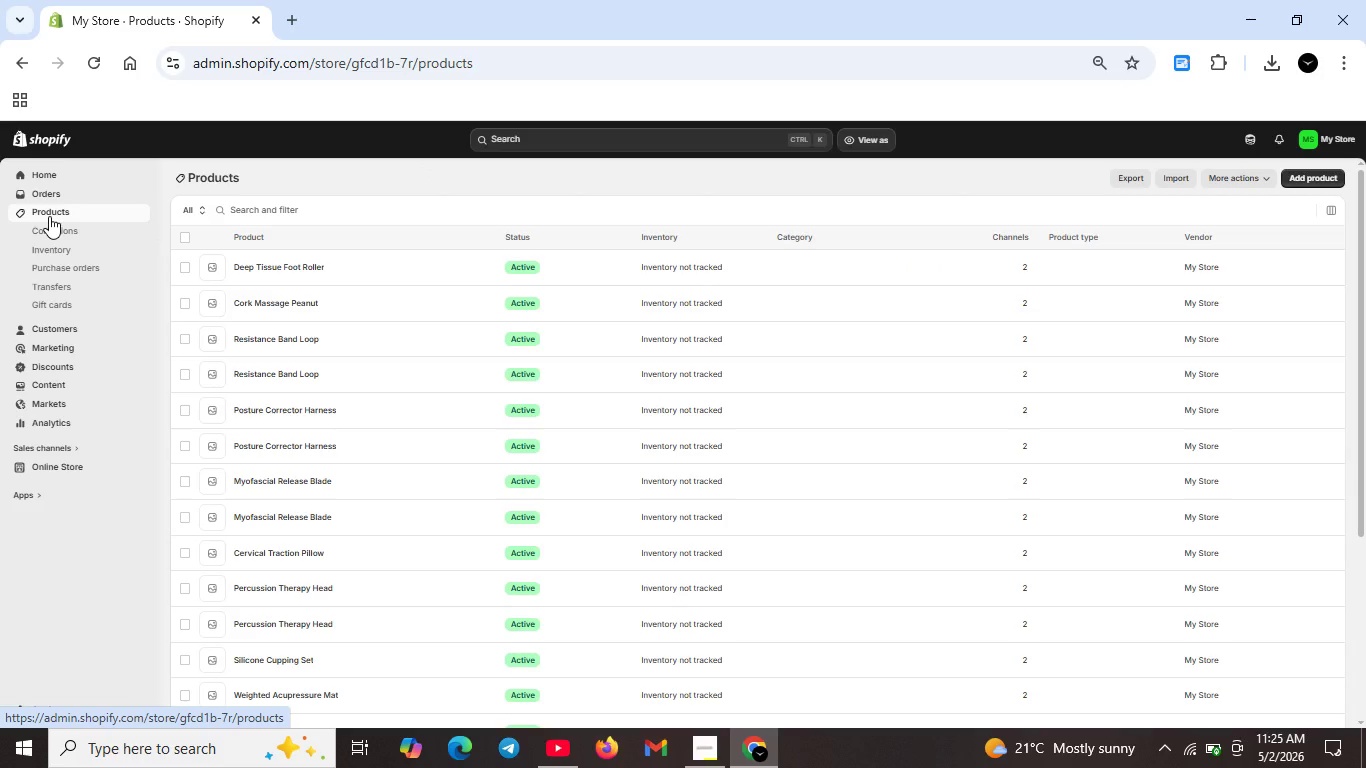 
wait(10.48)
 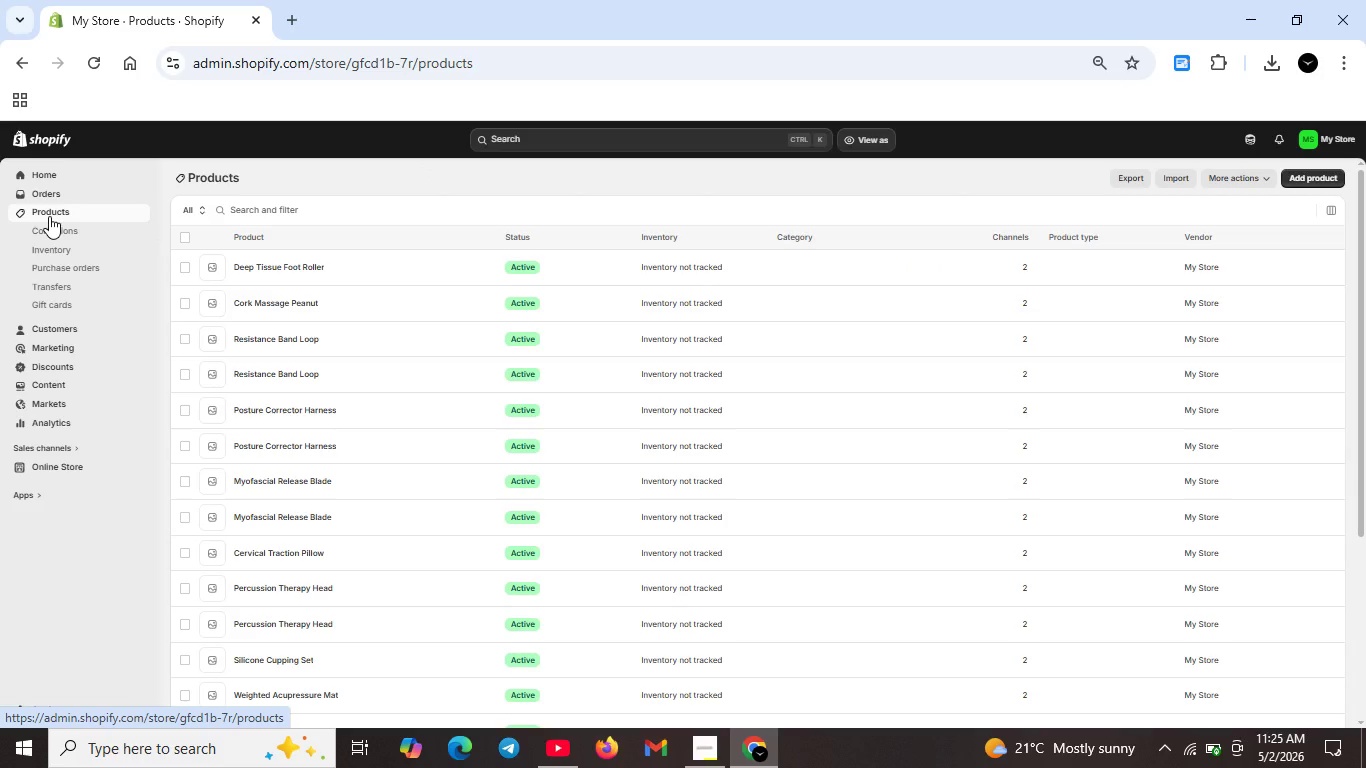 
left_click([184, 240])
 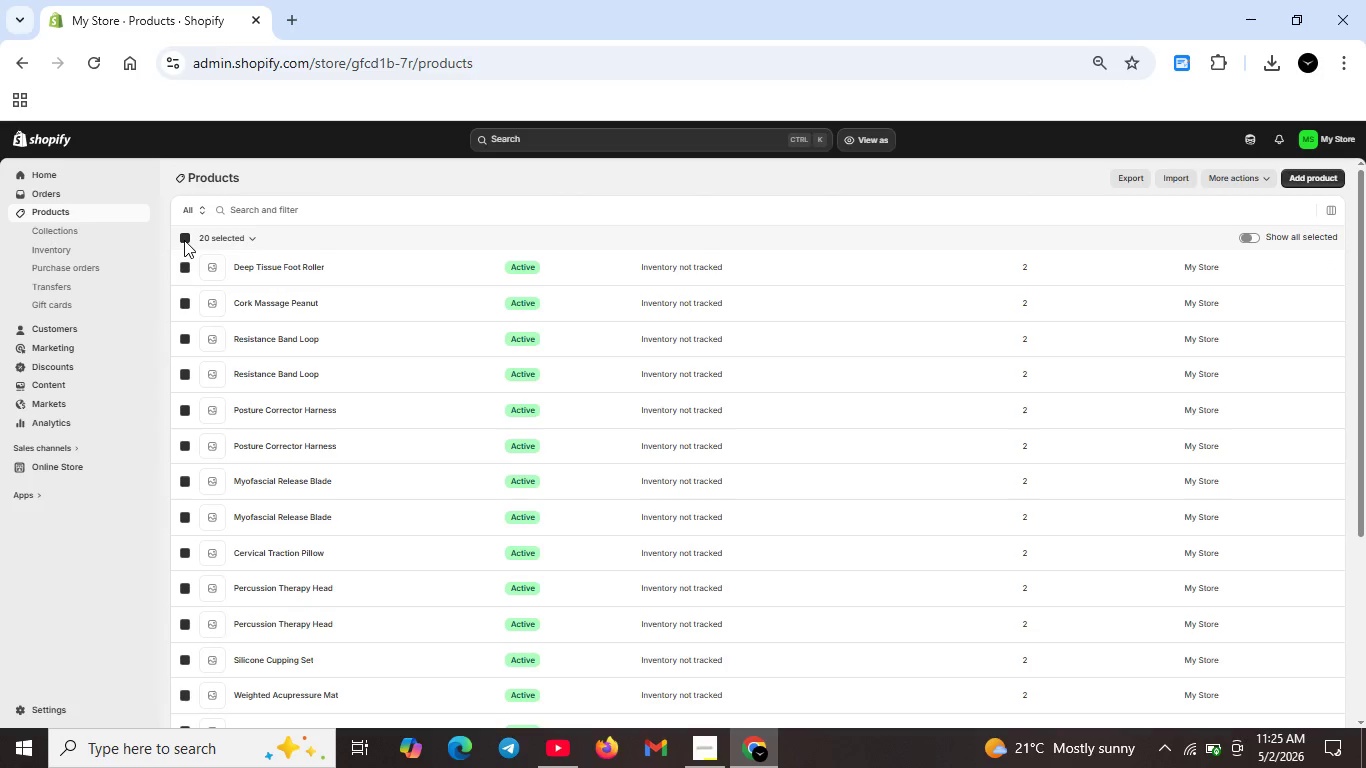 
left_click([184, 240])
 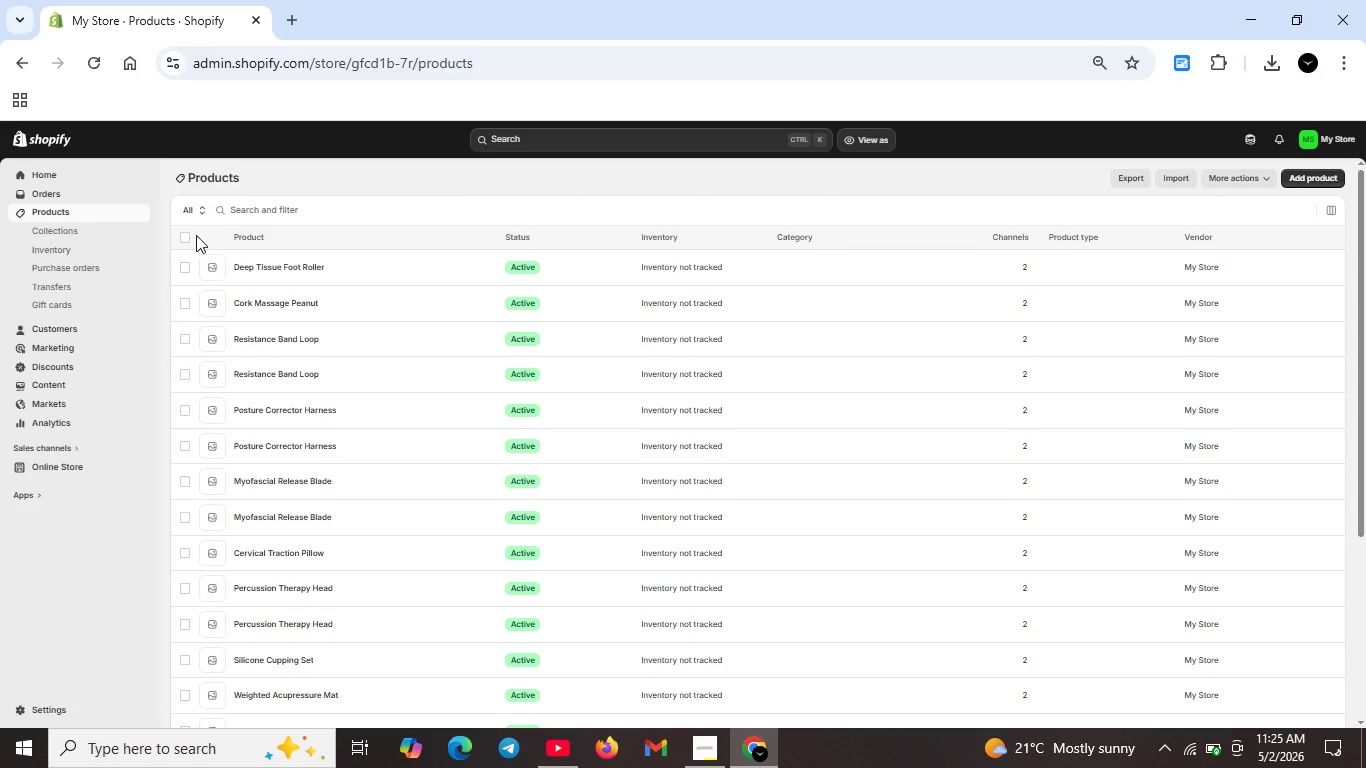 
left_click([185, 235])
 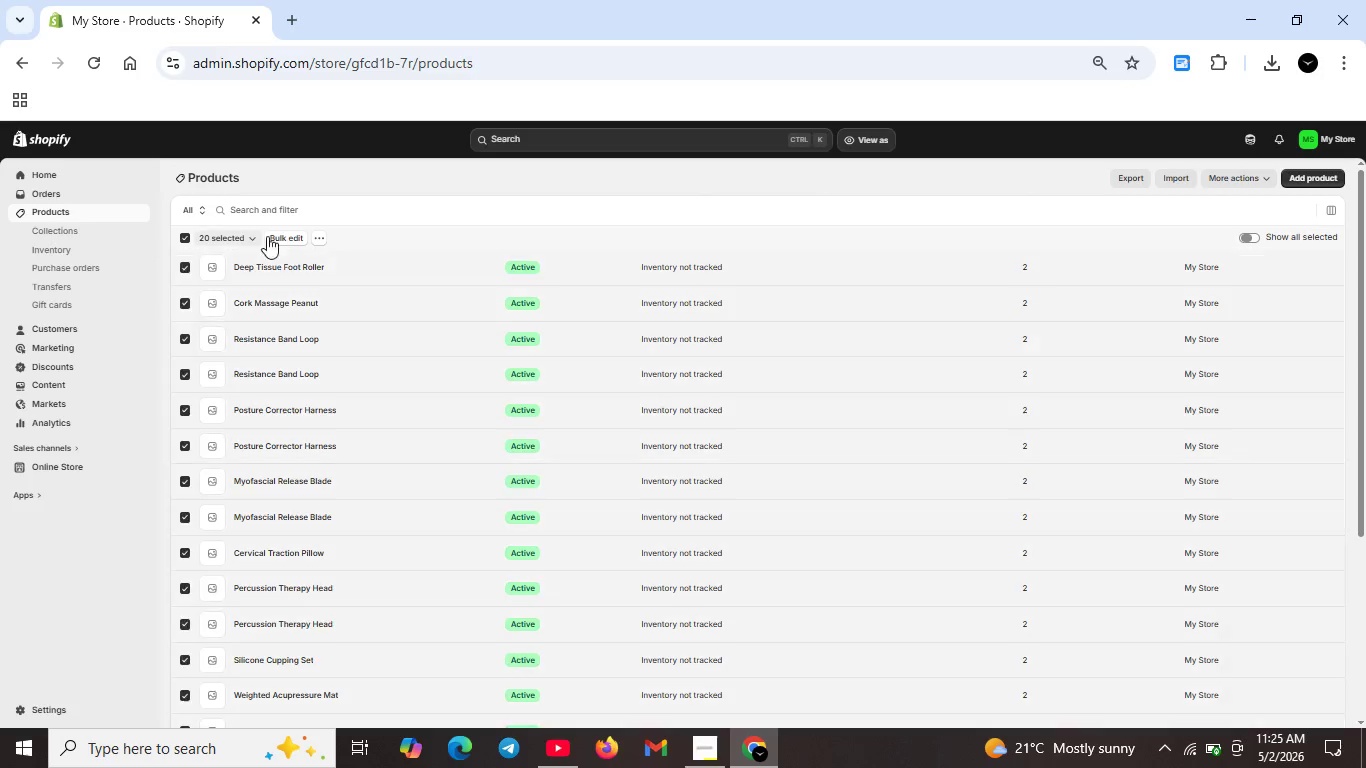 
left_click([281, 237])
 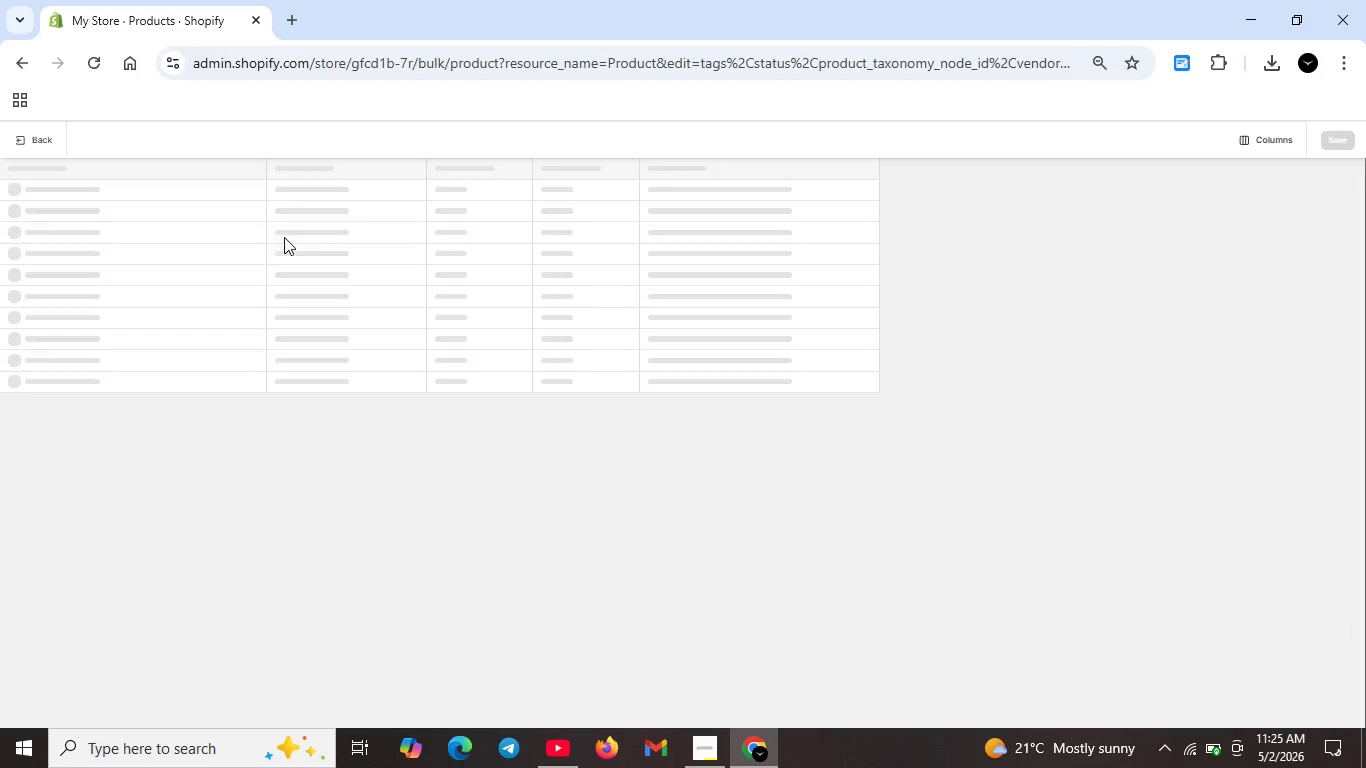 
wait(8.33)
 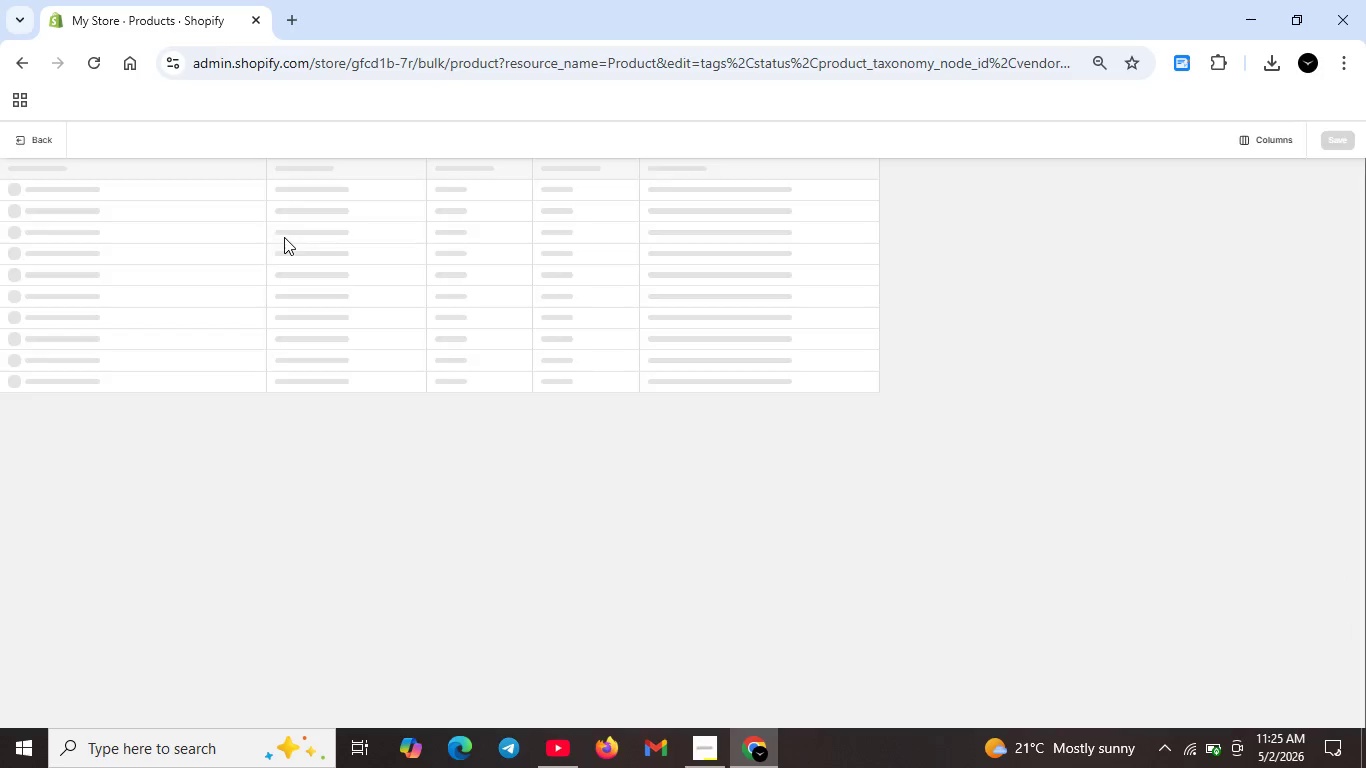 
left_click([1277, 142])
 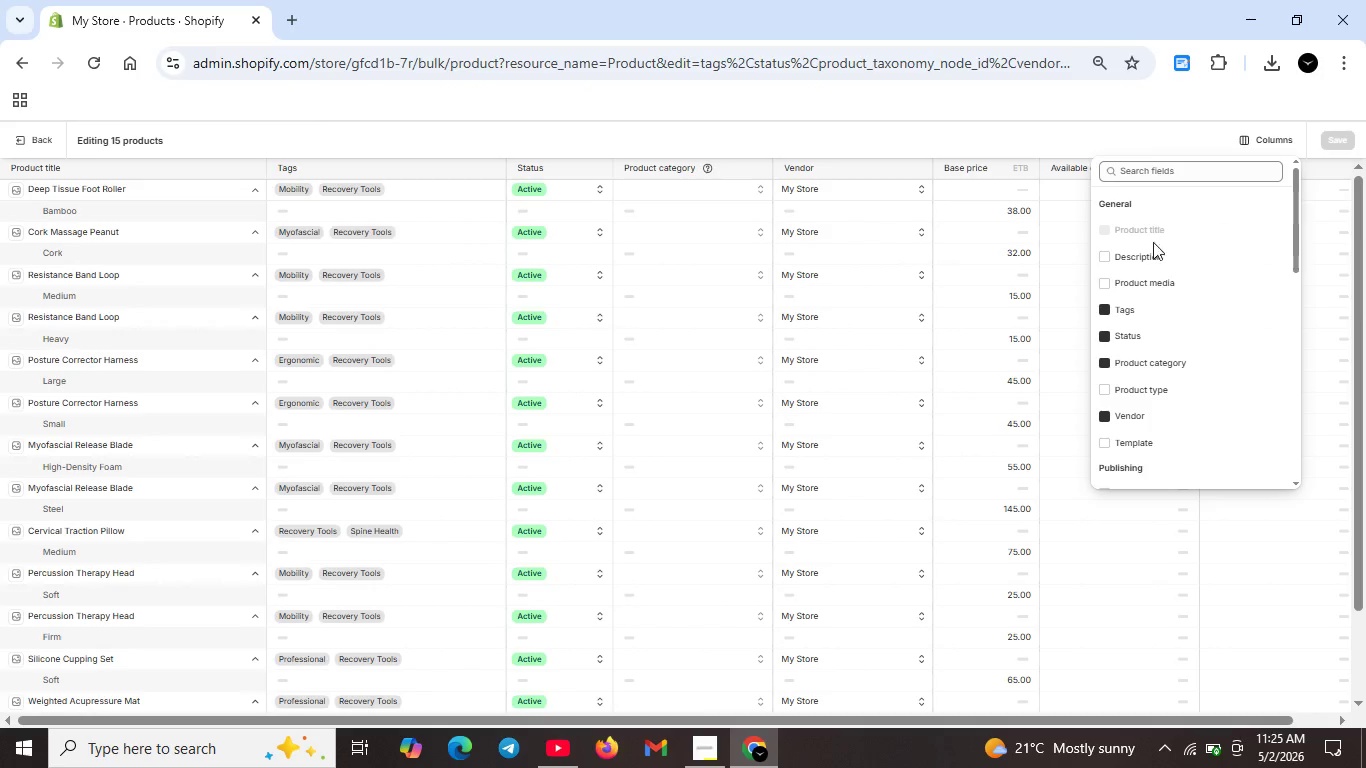 
scroll: coordinate [1142, 383], scroll_direction: down, amount: 11.0
 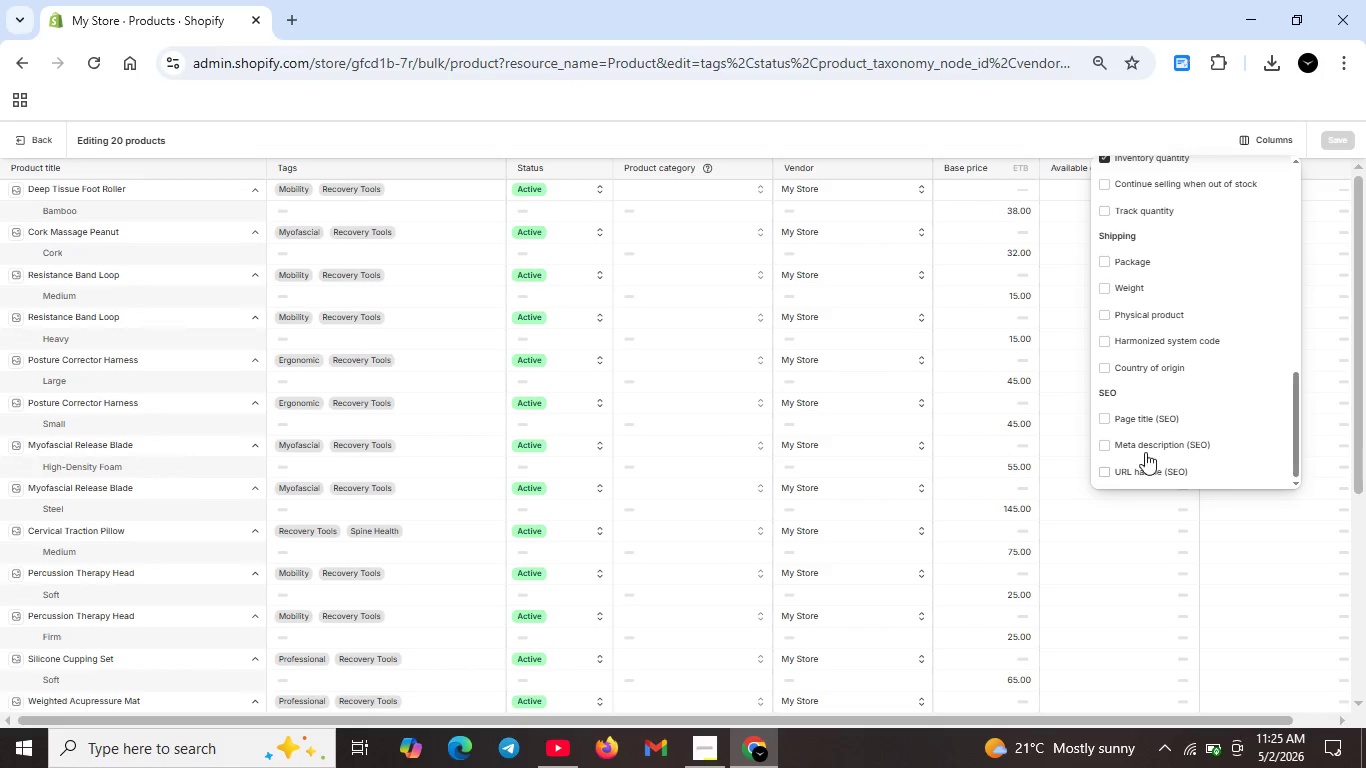 
scroll: coordinate [1137, 379], scroll_direction: up, amount: 7.0
 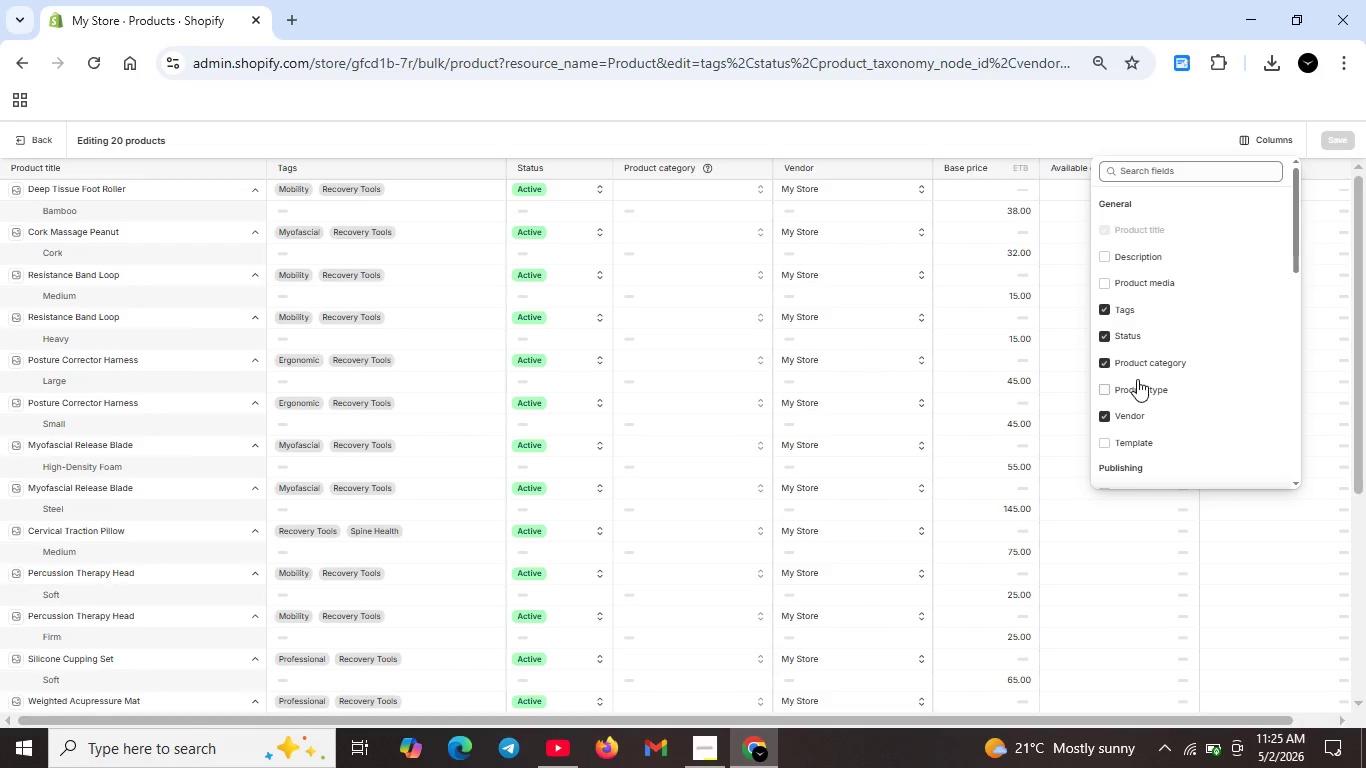 
scroll: coordinate [1133, 368], scroll_direction: down, amount: 8.0
 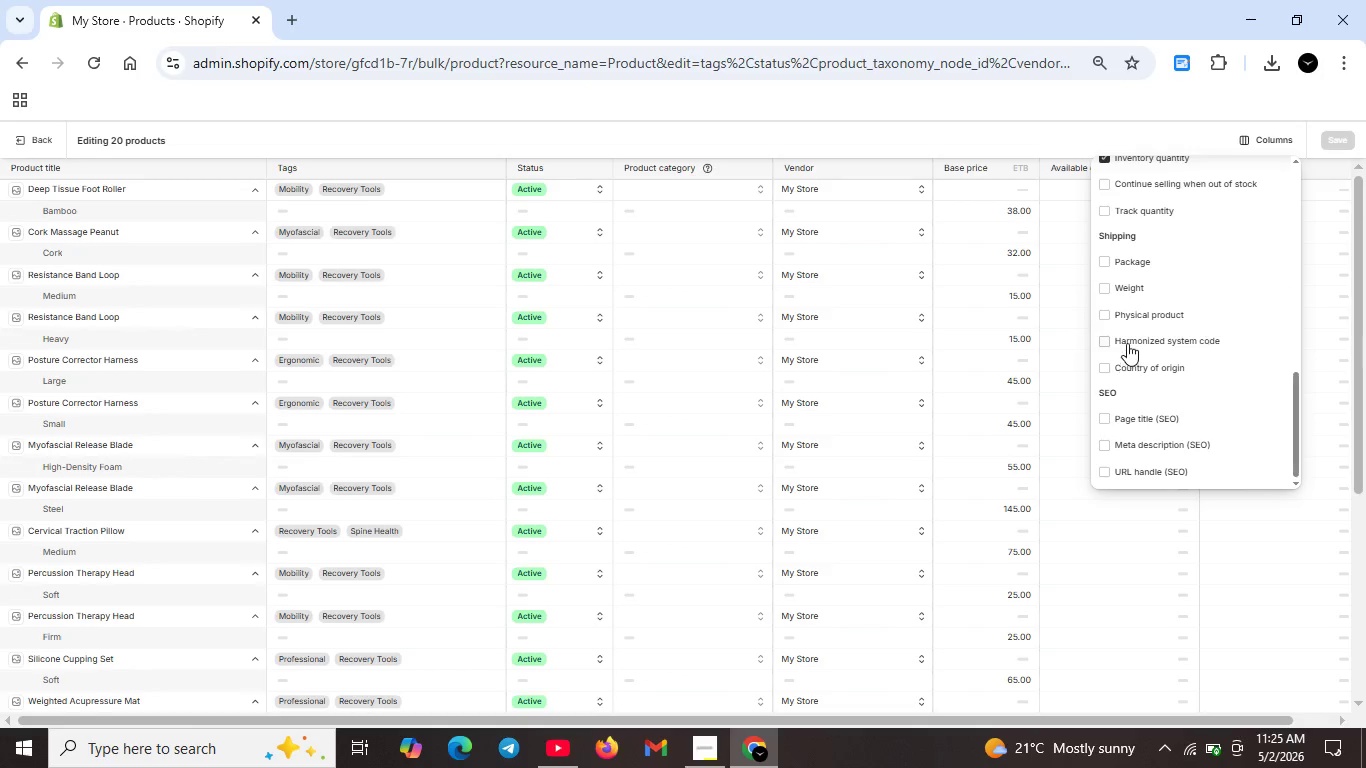 
scroll: coordinate [1127, 343], scroll_direction: up, amount: 1.0
 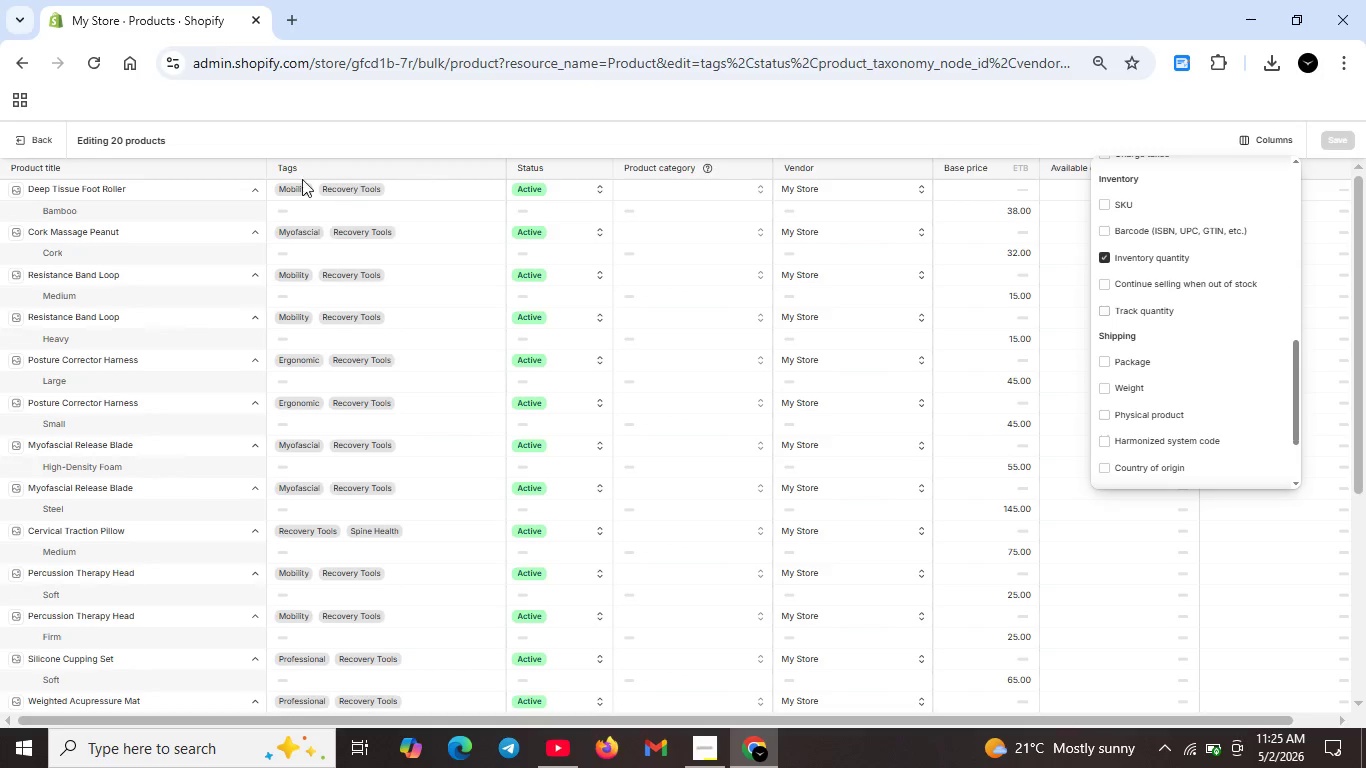 
left_click([324, 105])
 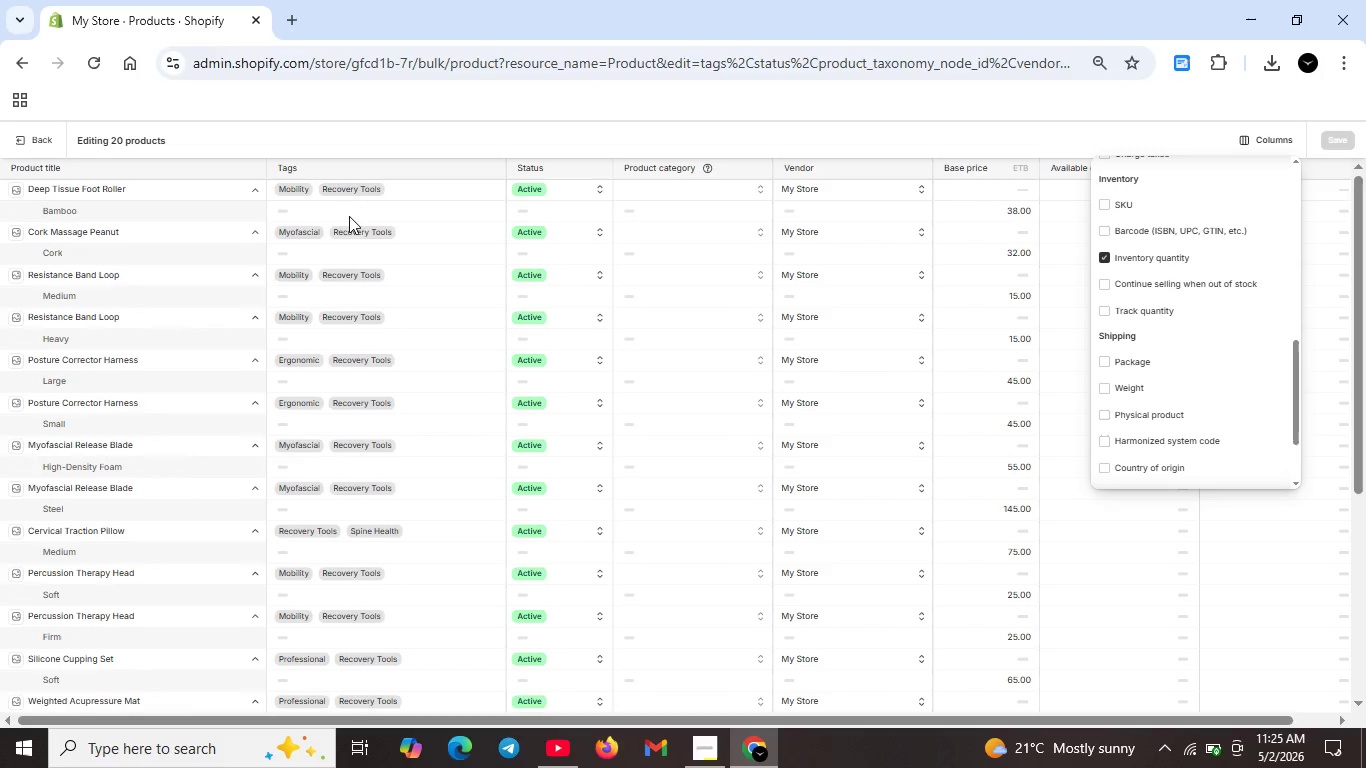 
scroll: coordinate [340, 276], scroll_direction: down, amount: 8.0
 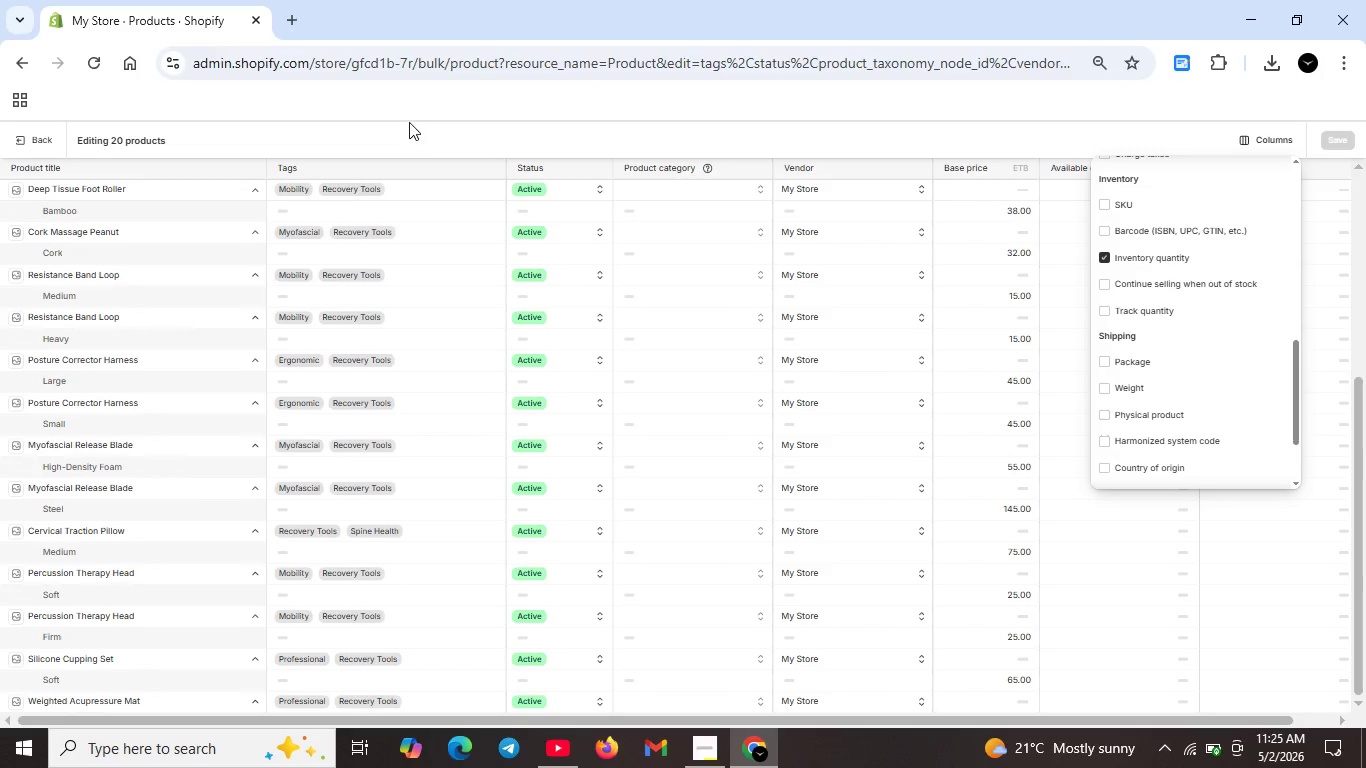 
left_click([408, 117])
 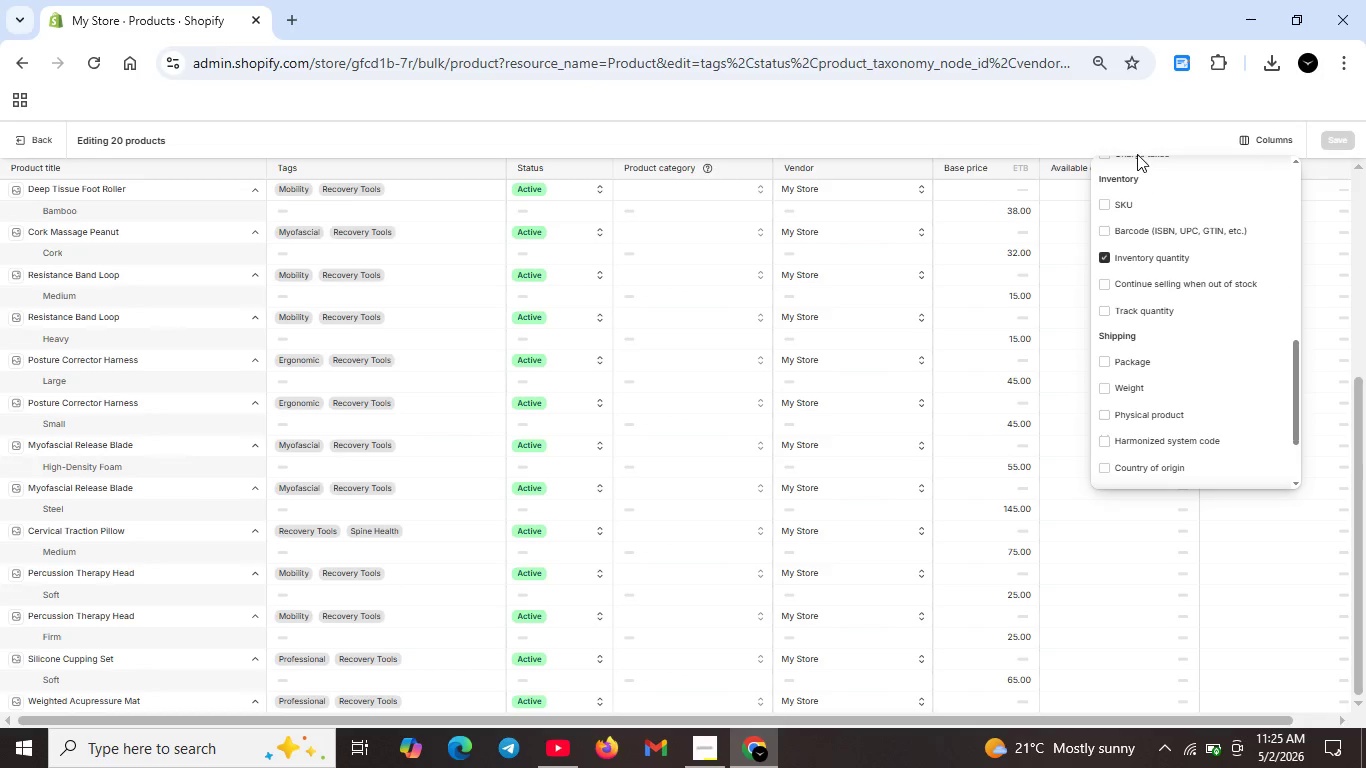 
left_click([1049, 133])
 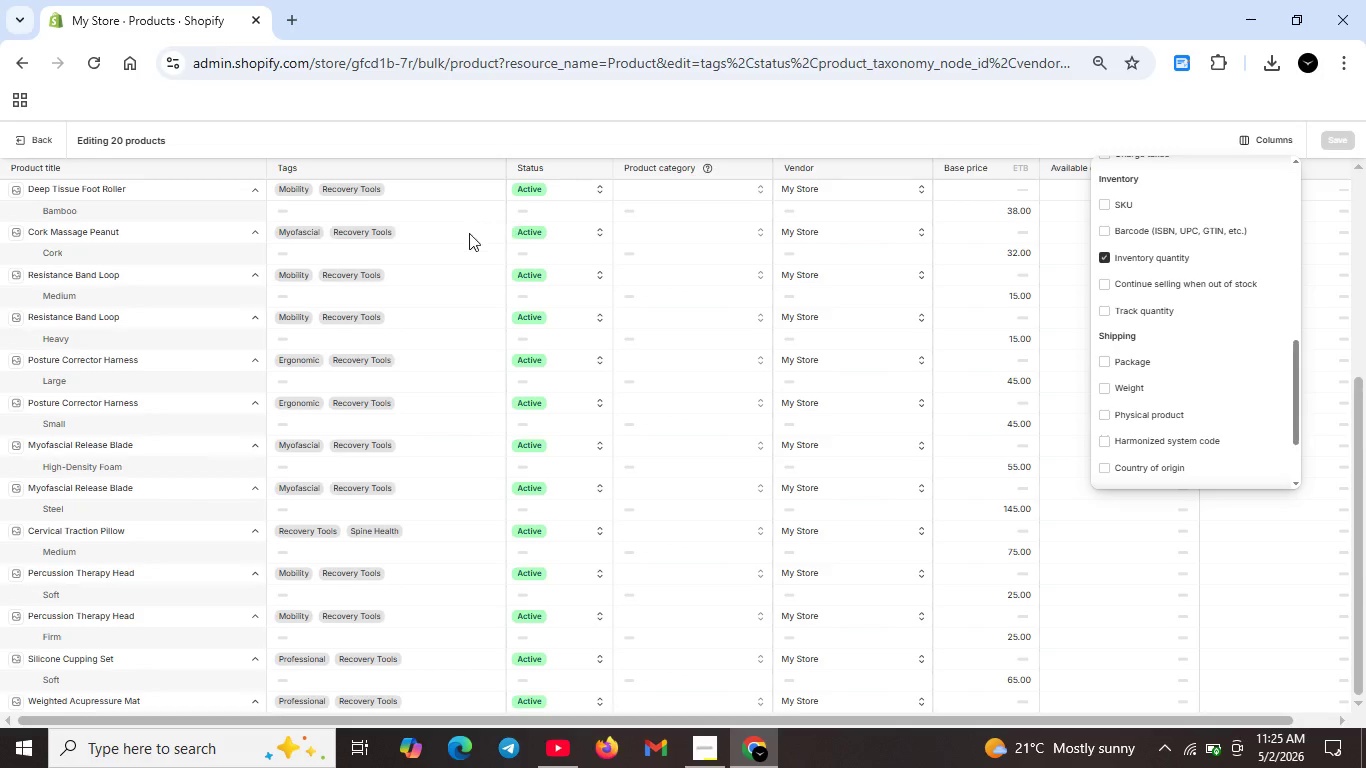 
scroll: coordinate [740, 411], scroll_direction: down, amount: 8.0
 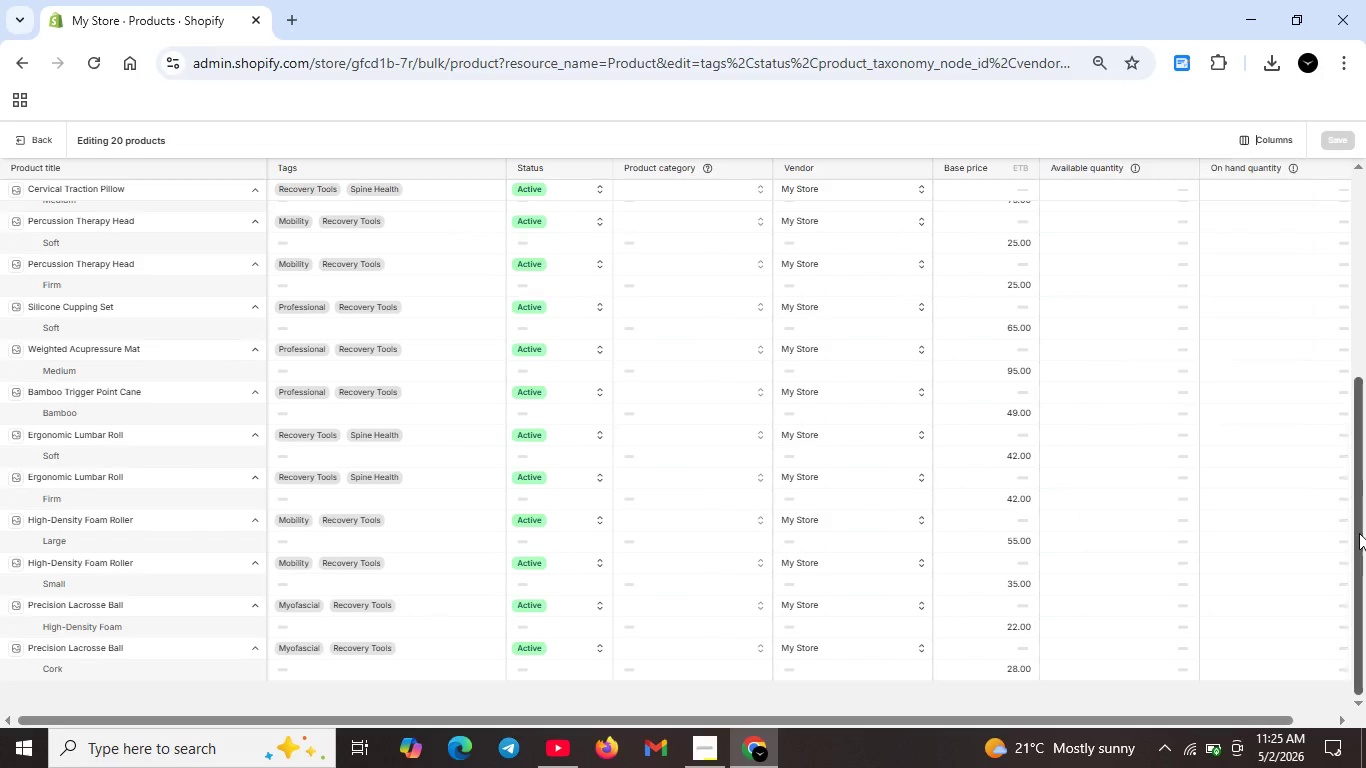 
scroll: coordinate [1358, 533], scroll_direction: up, amount: 15.0
 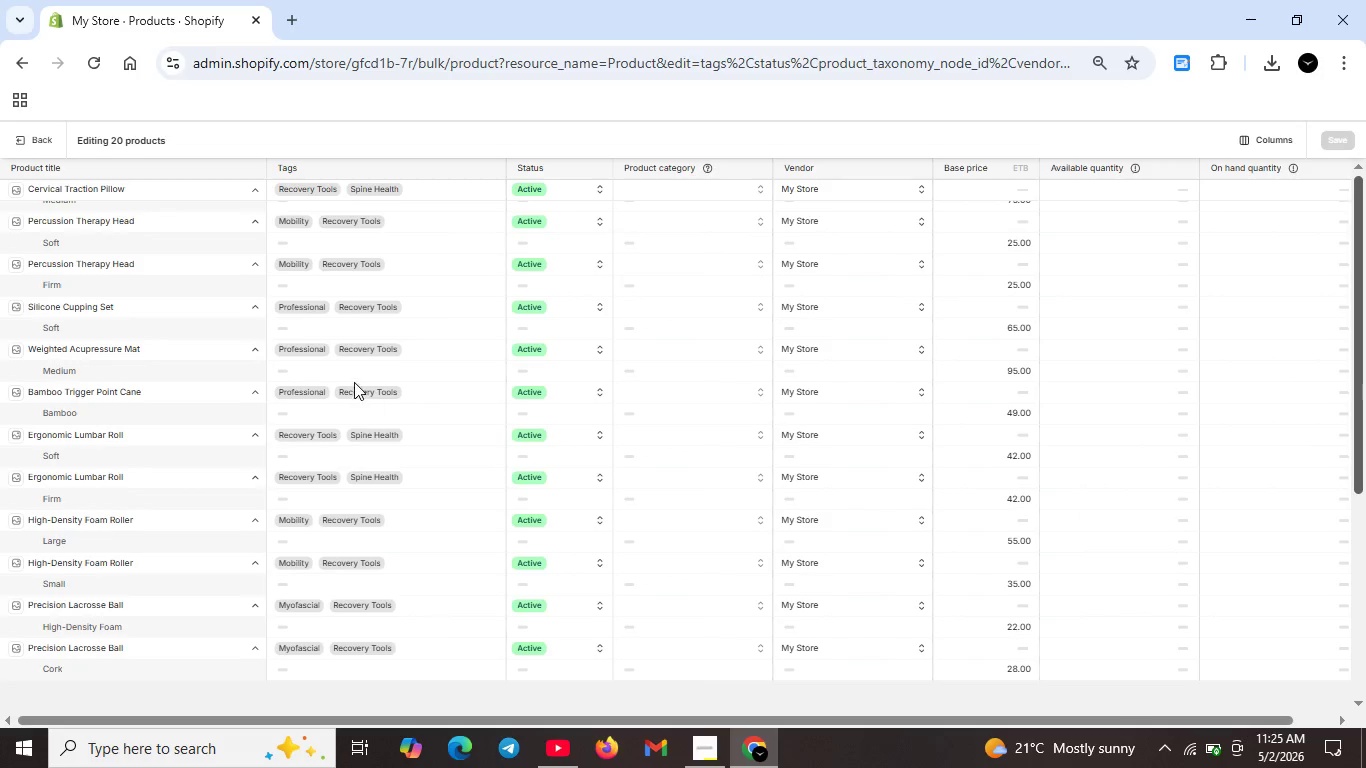 
scroll: coordinate [354, 383], scroll_direction: down, amount: 9.0
 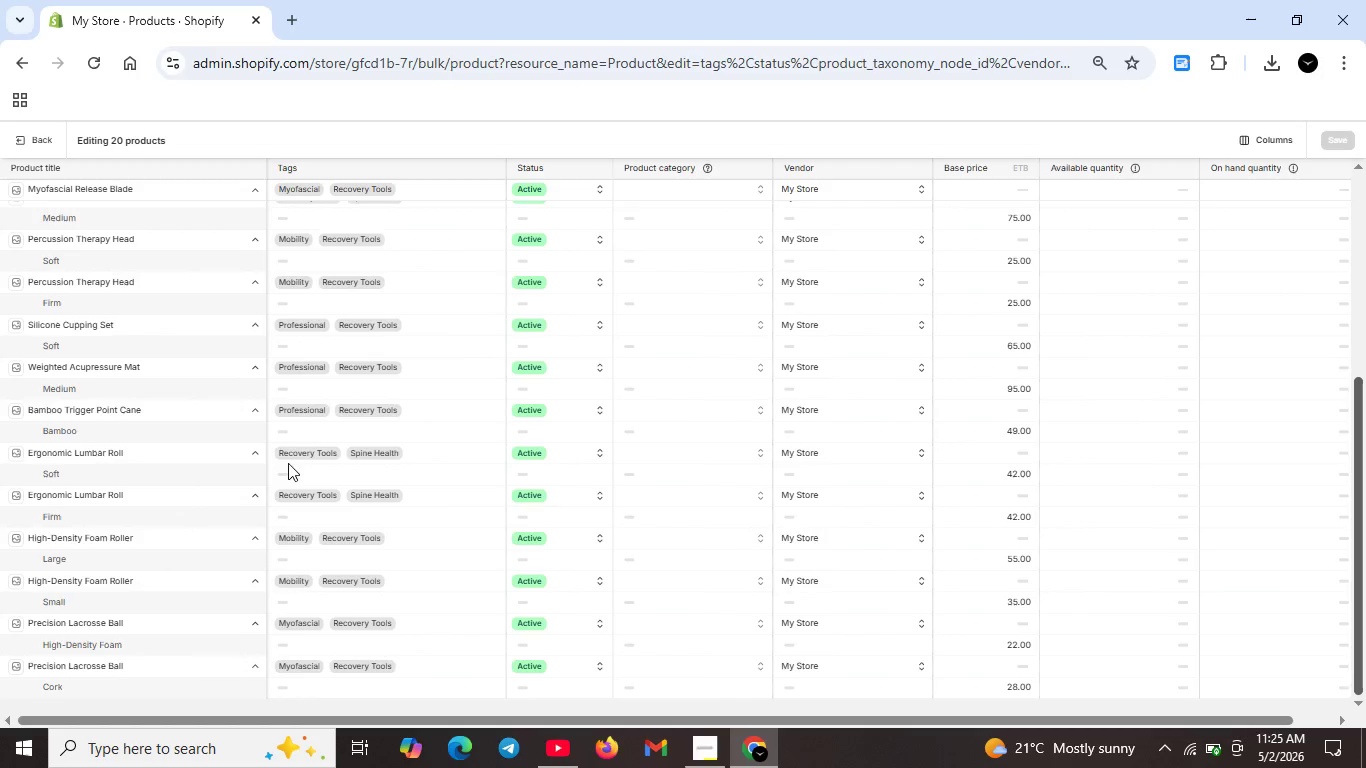 
scroll: coordinate [366, 283], scroll_direction: up, amount: 15.0
 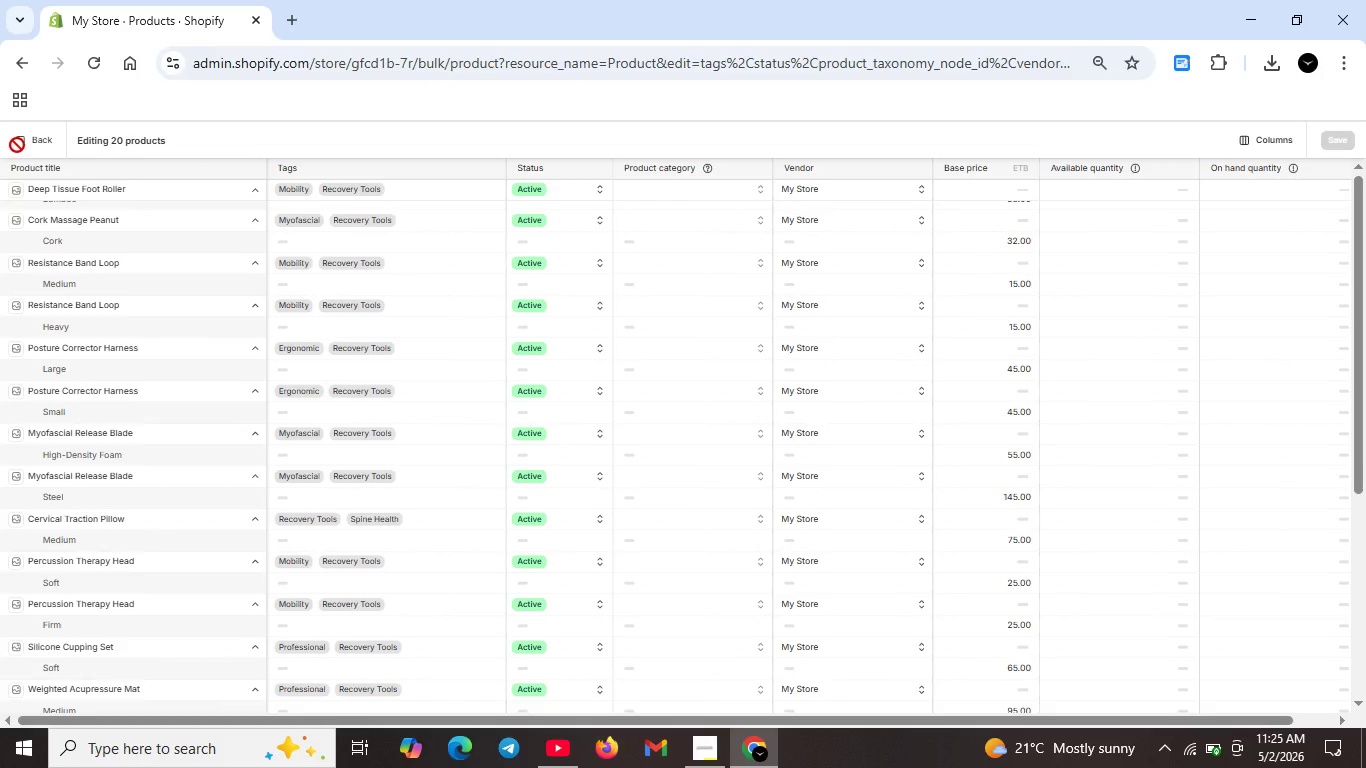 
double_click([17, 141])
 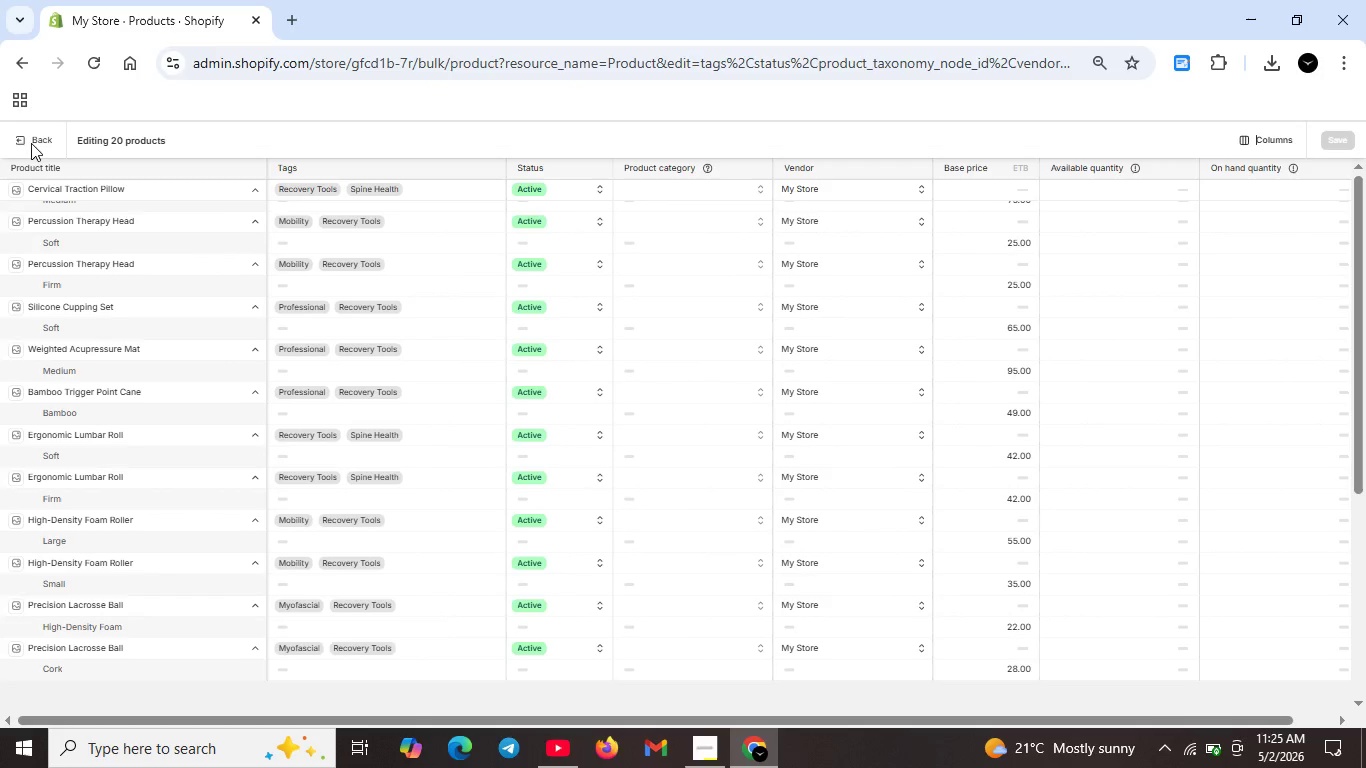 
left_click([26, 138])
 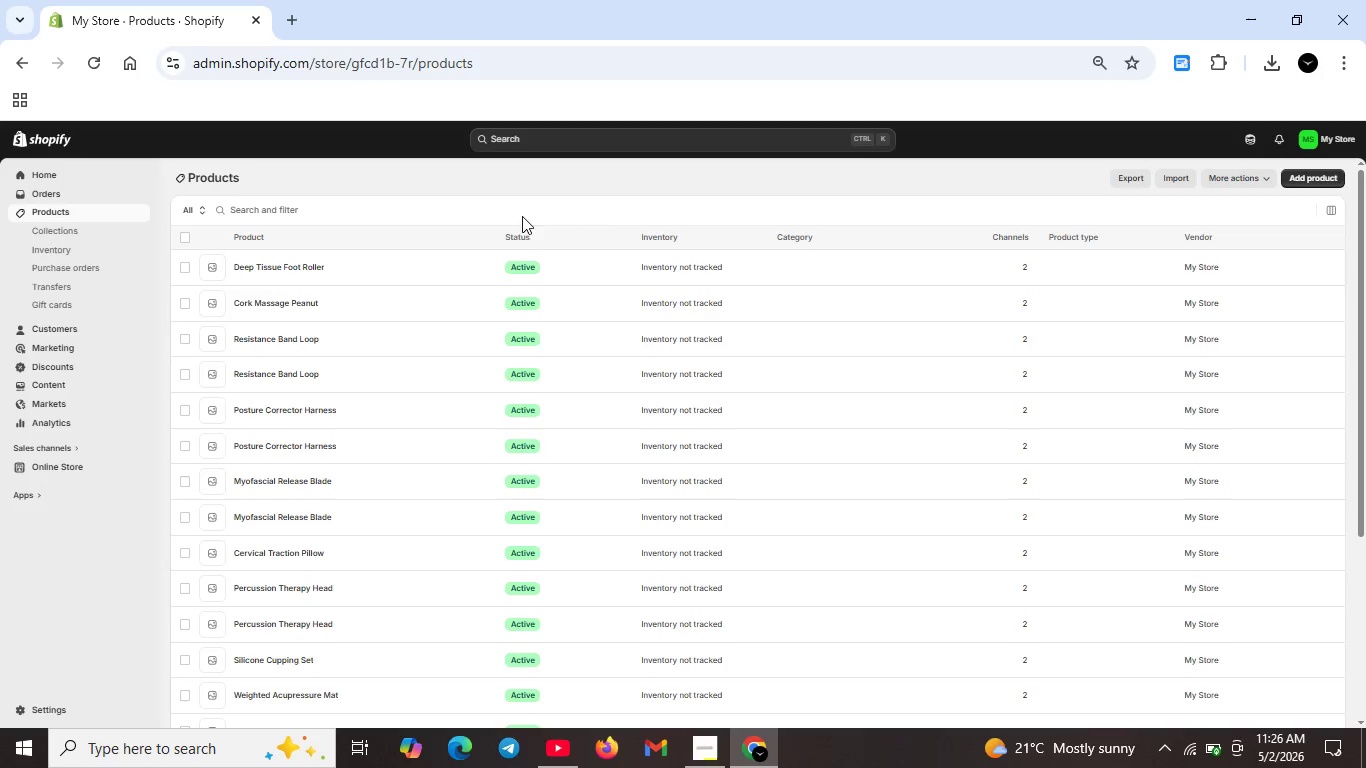 
wait(12.52)
 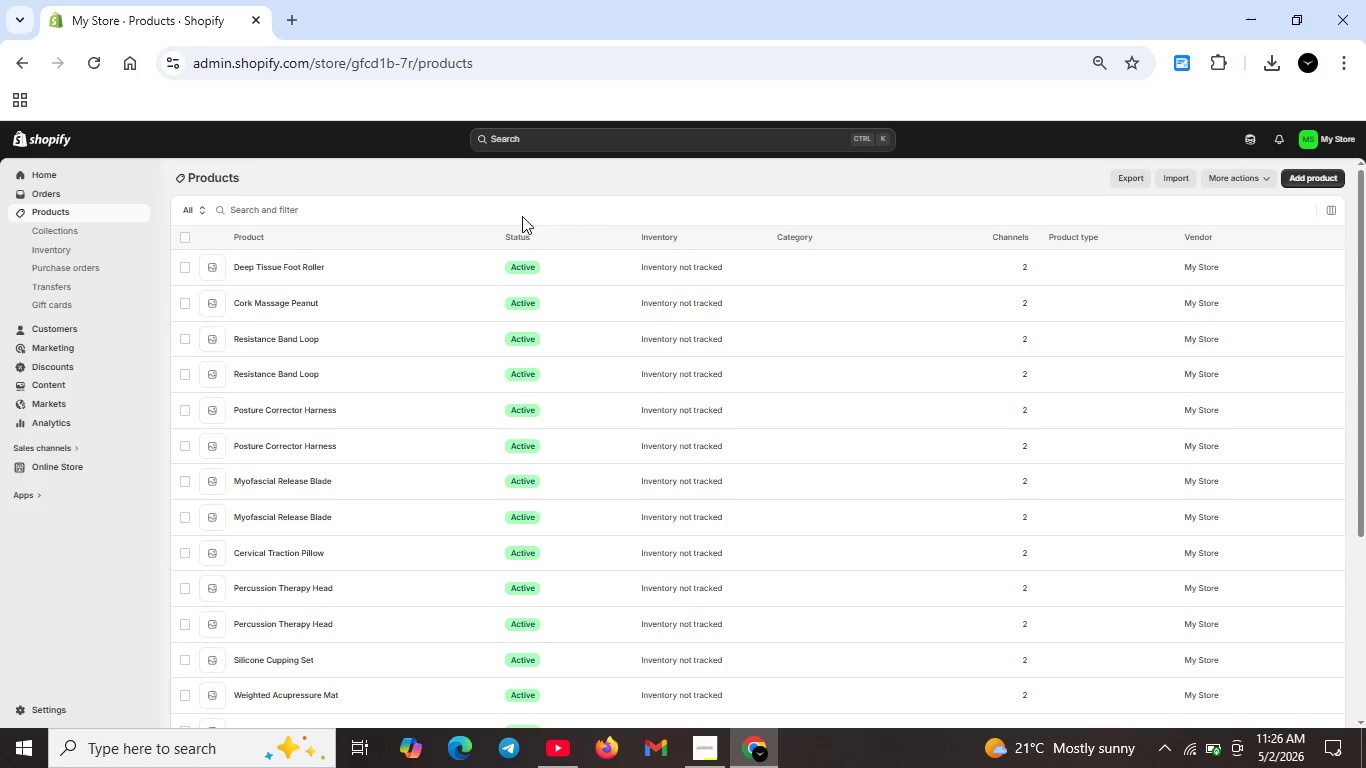 
scroll: coordinate [296, 529], scroll_direction: down, amount: 11.0
 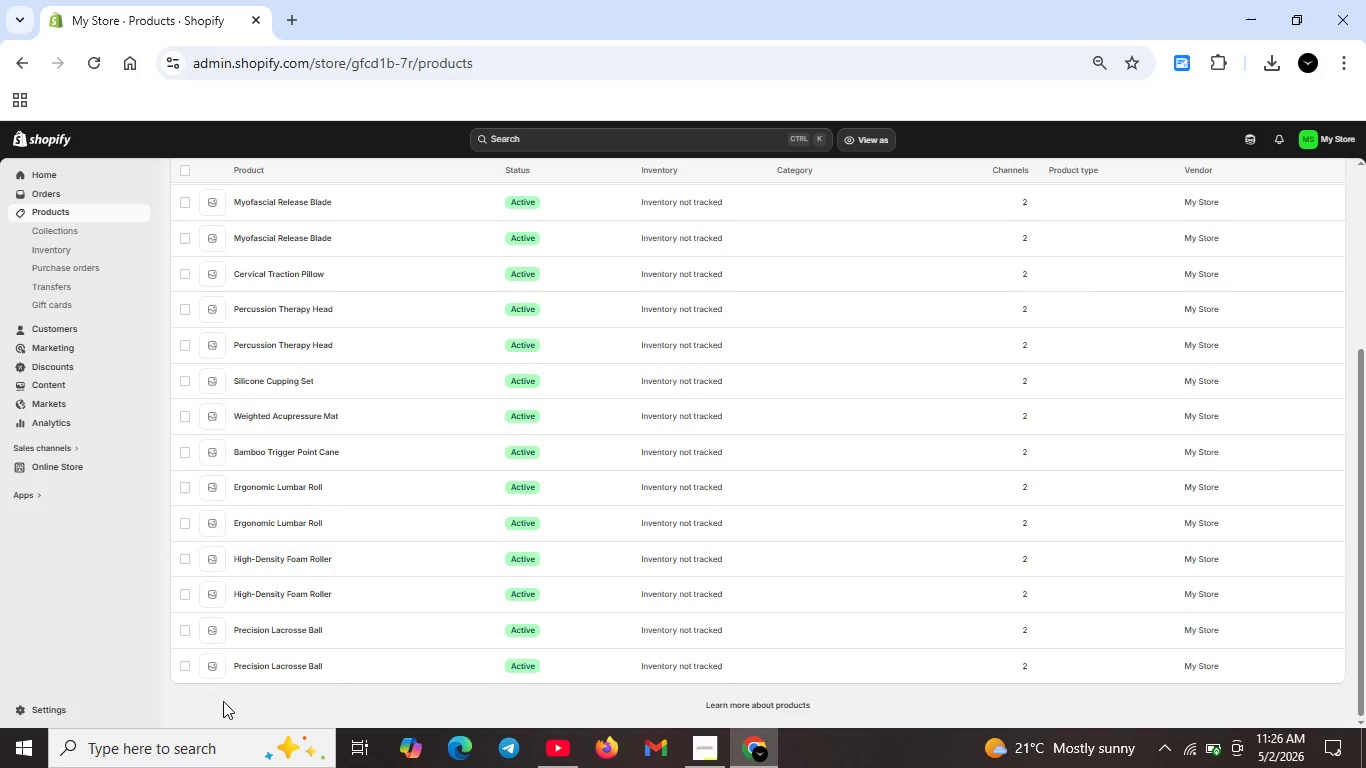 
left_click([259, 673])
 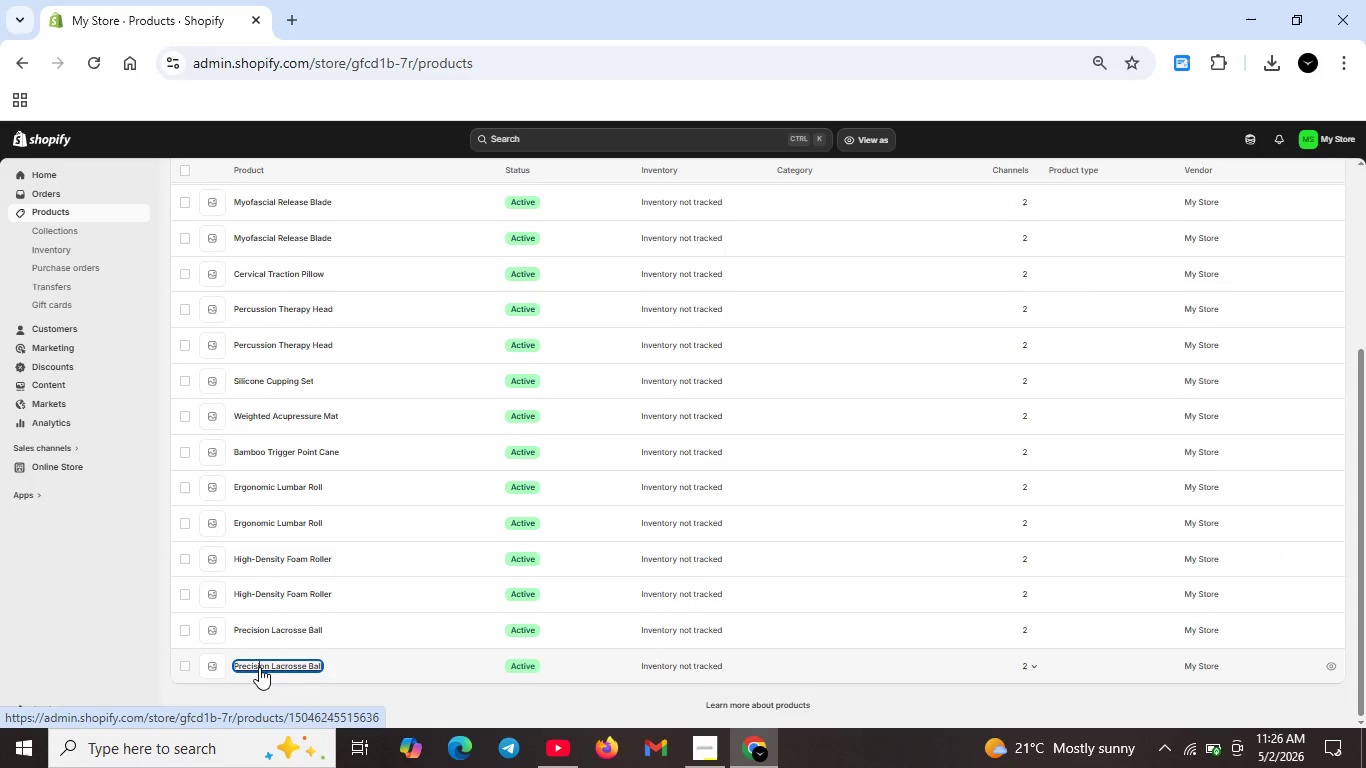 
double_click([259, 667])
 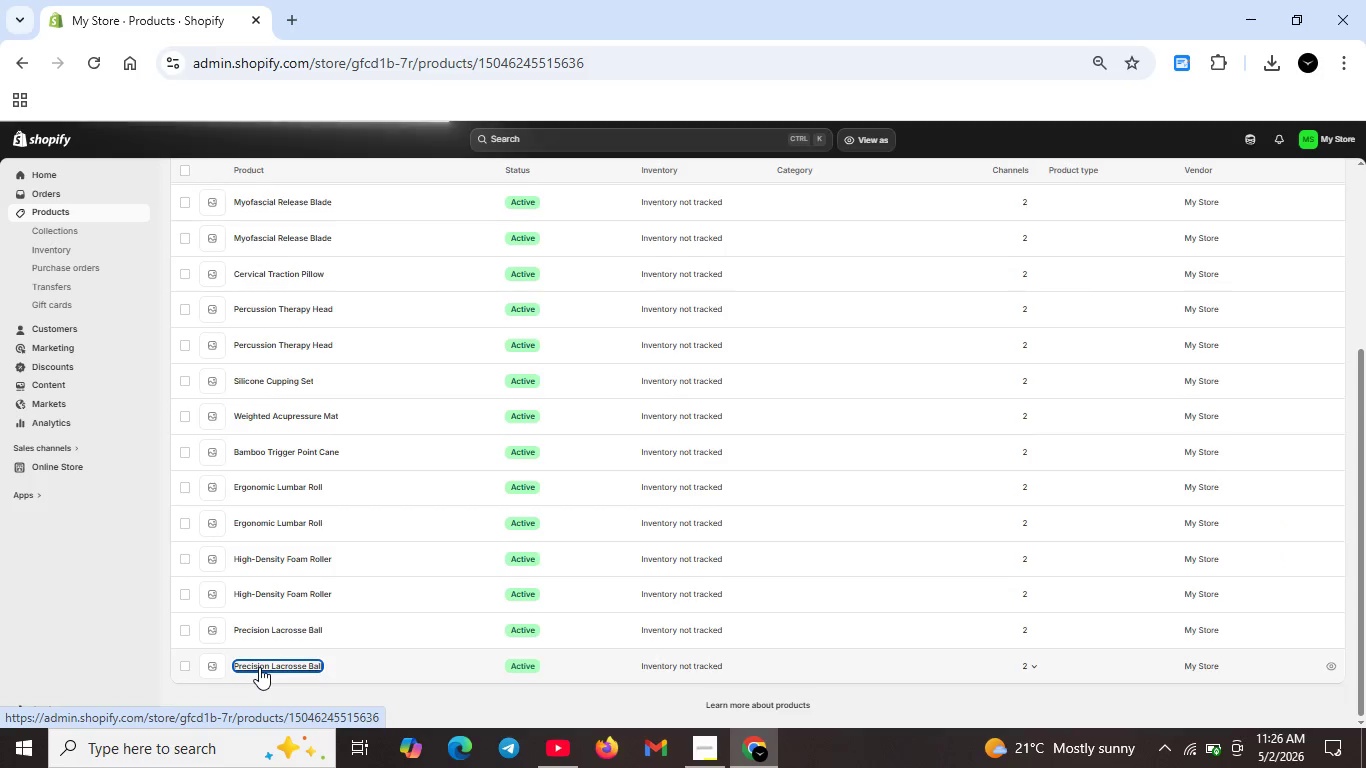 
double_click([259, 667])
 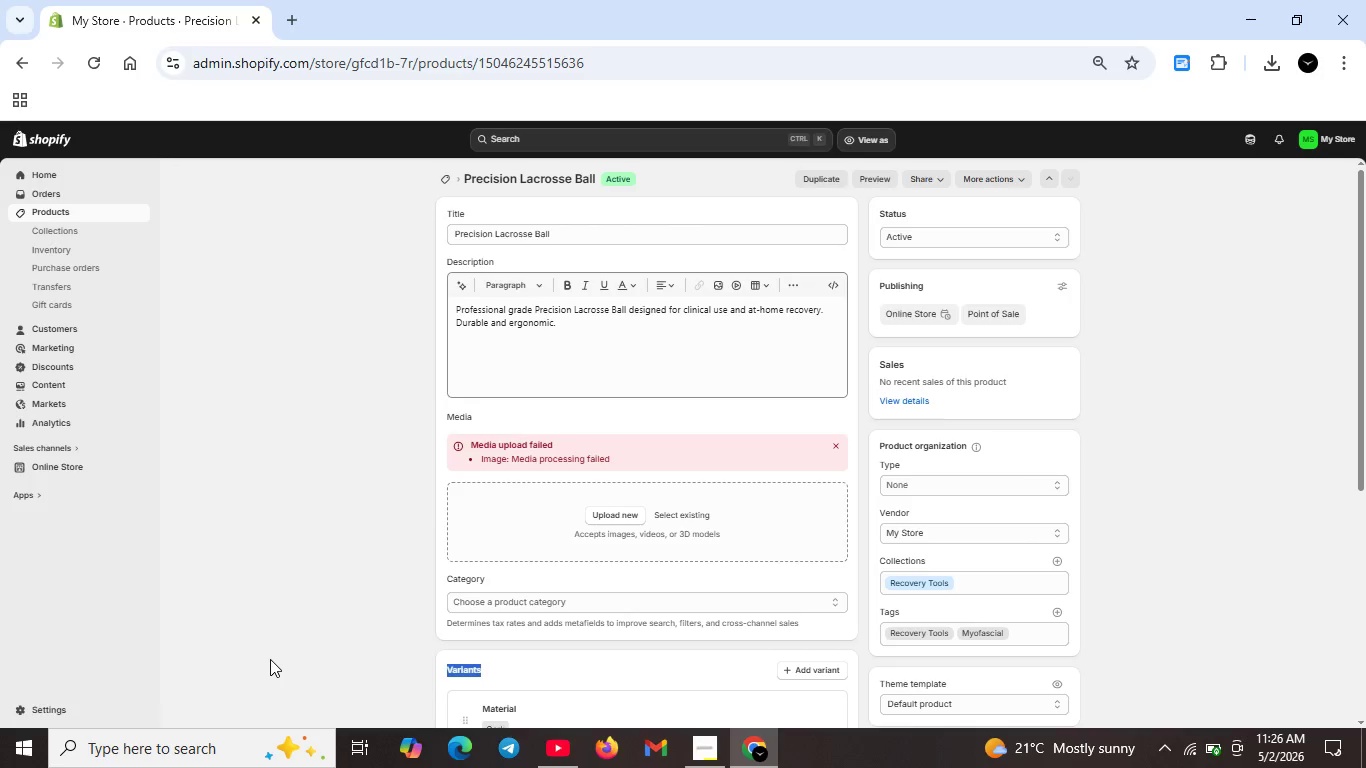 
wait(6.8)
 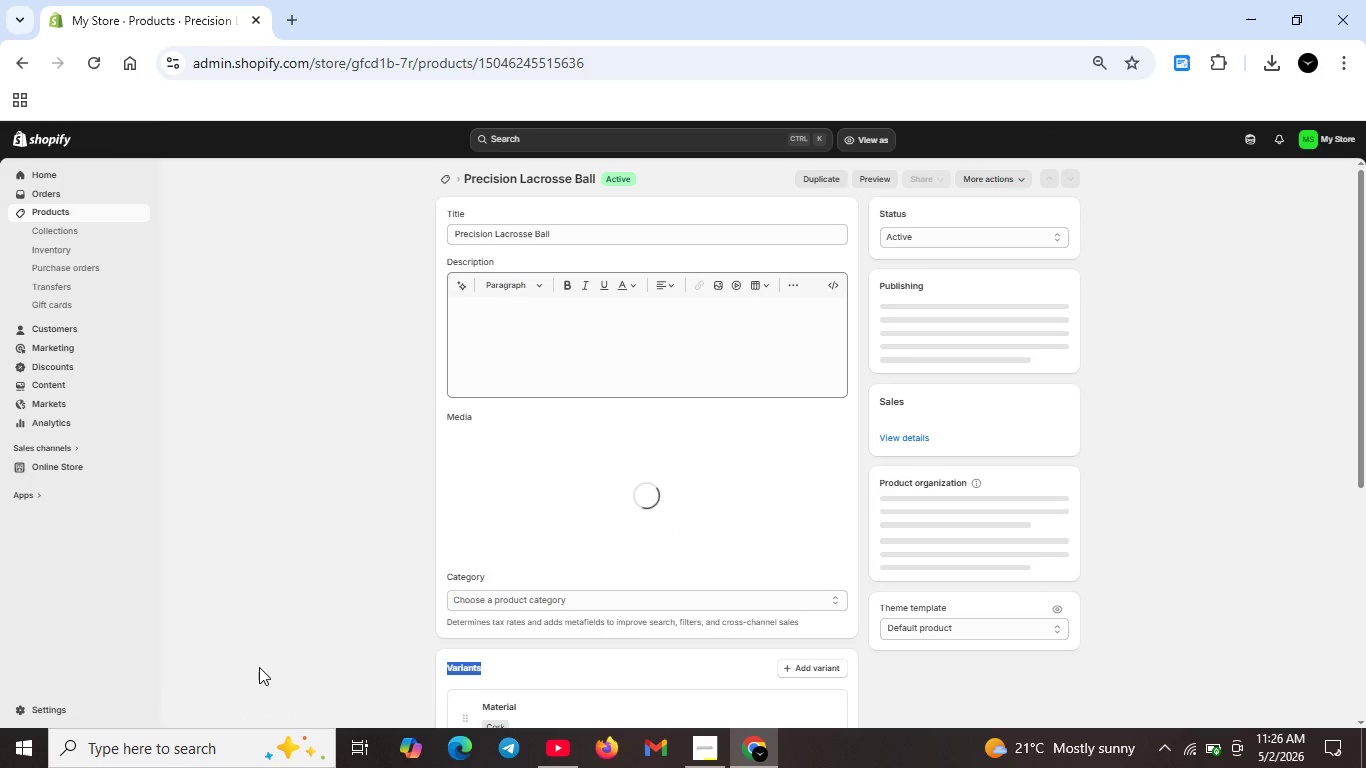 
scroll: coordinate [761, 528], scroll_direction: down, amount: 1.0
 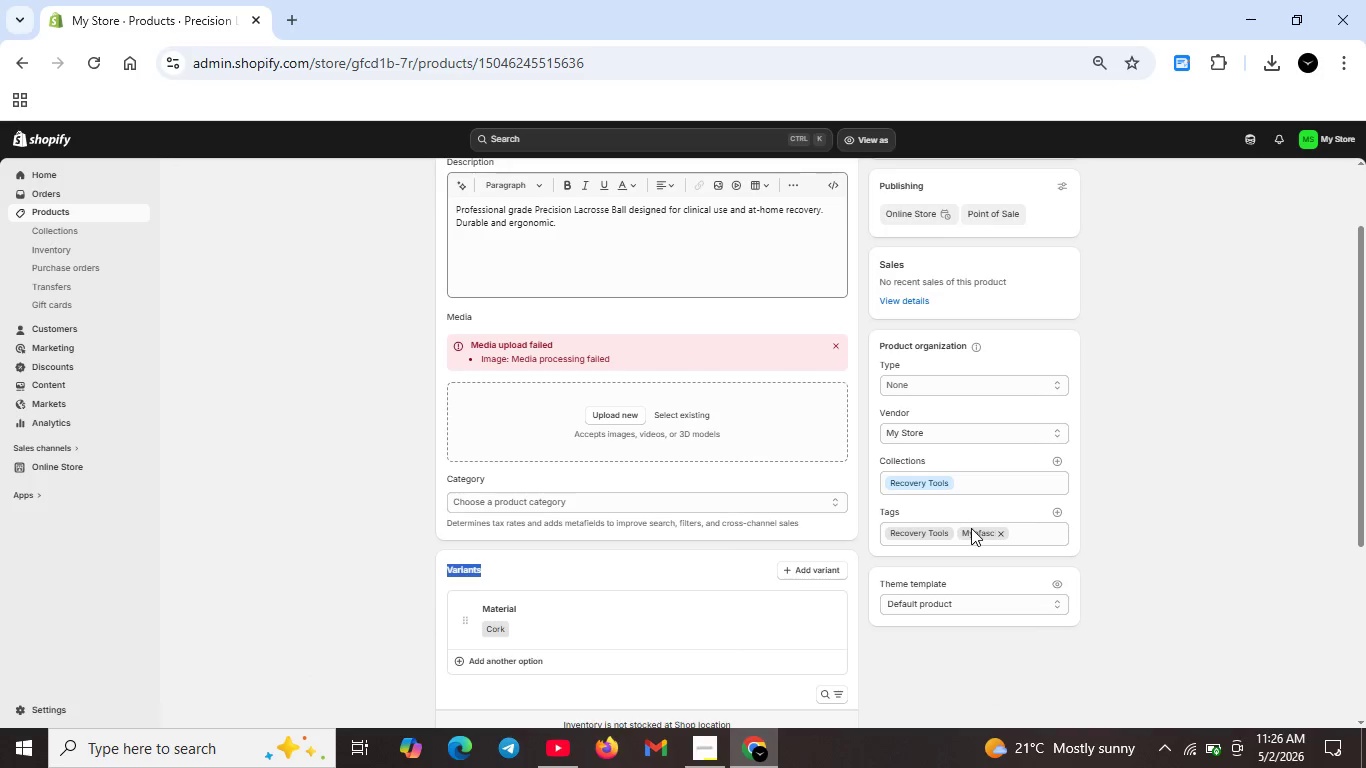 
wait(7.99)
 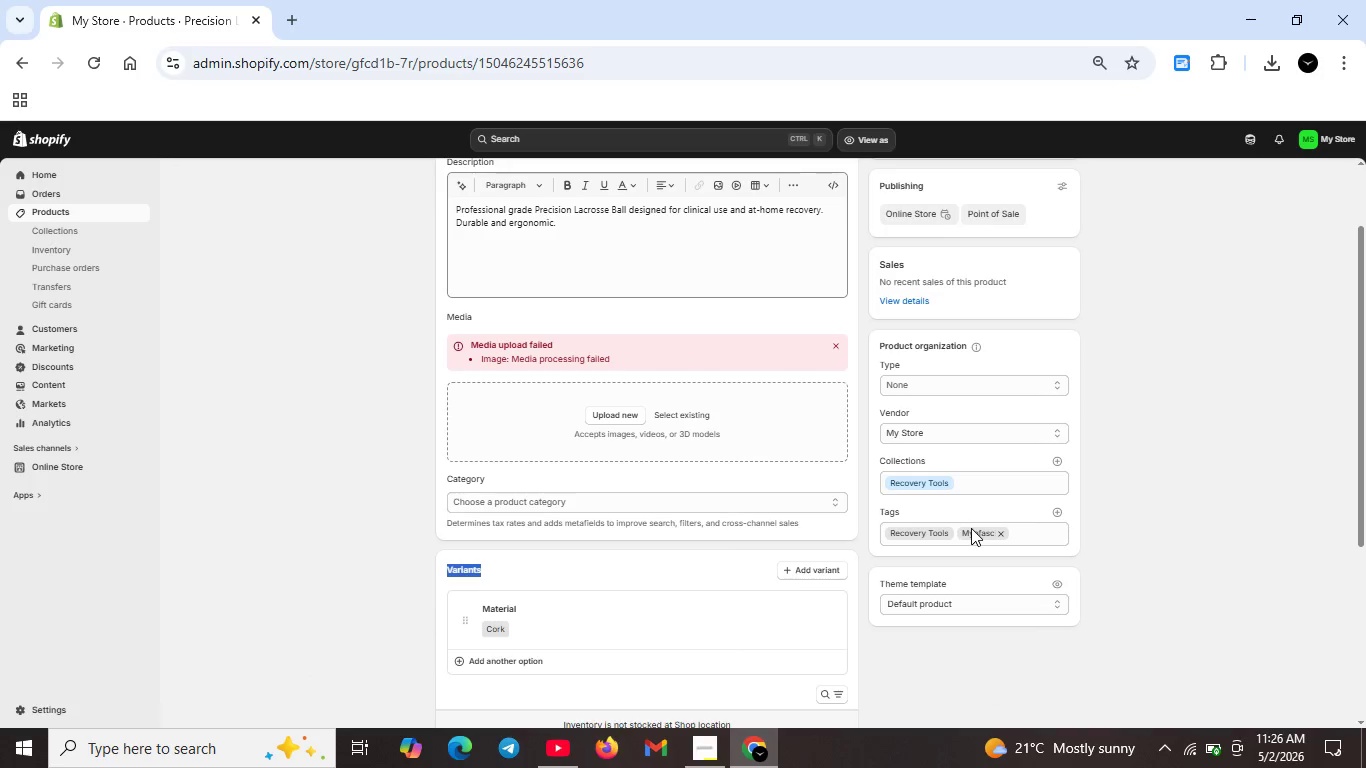 
scroll: coordinate [945, 555], scroll_direction: down, amount: 3.0
 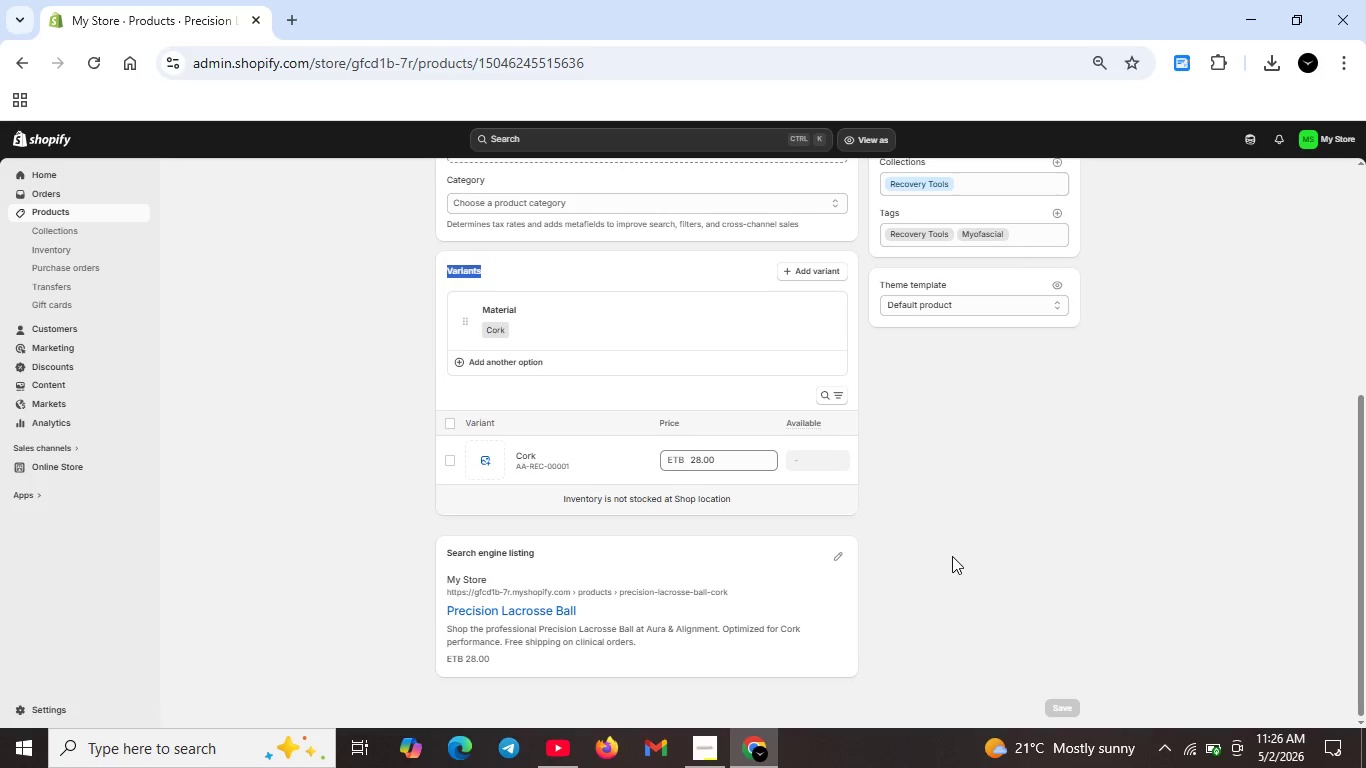 
wait(8.25)
 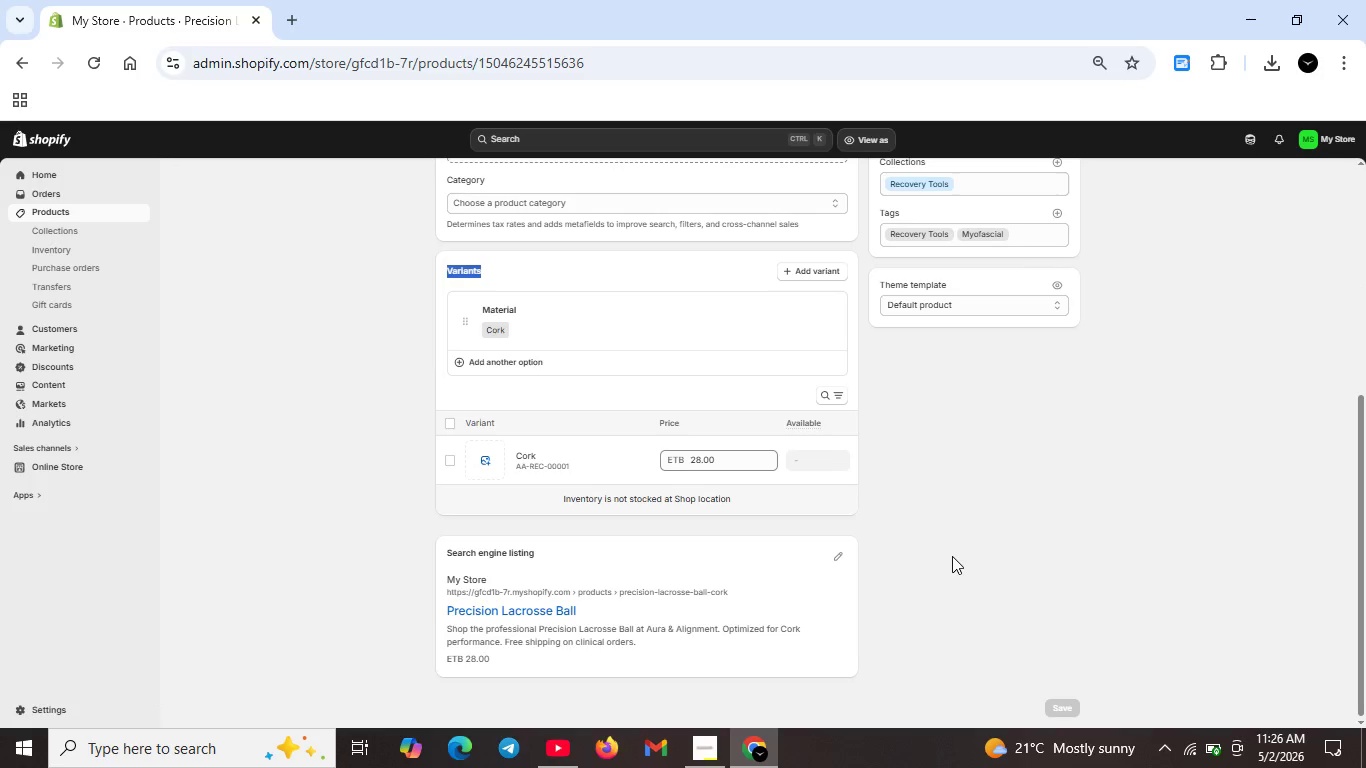 
scroll: coordinate [596, 563], scroll_direction: down, amount: 1.0
 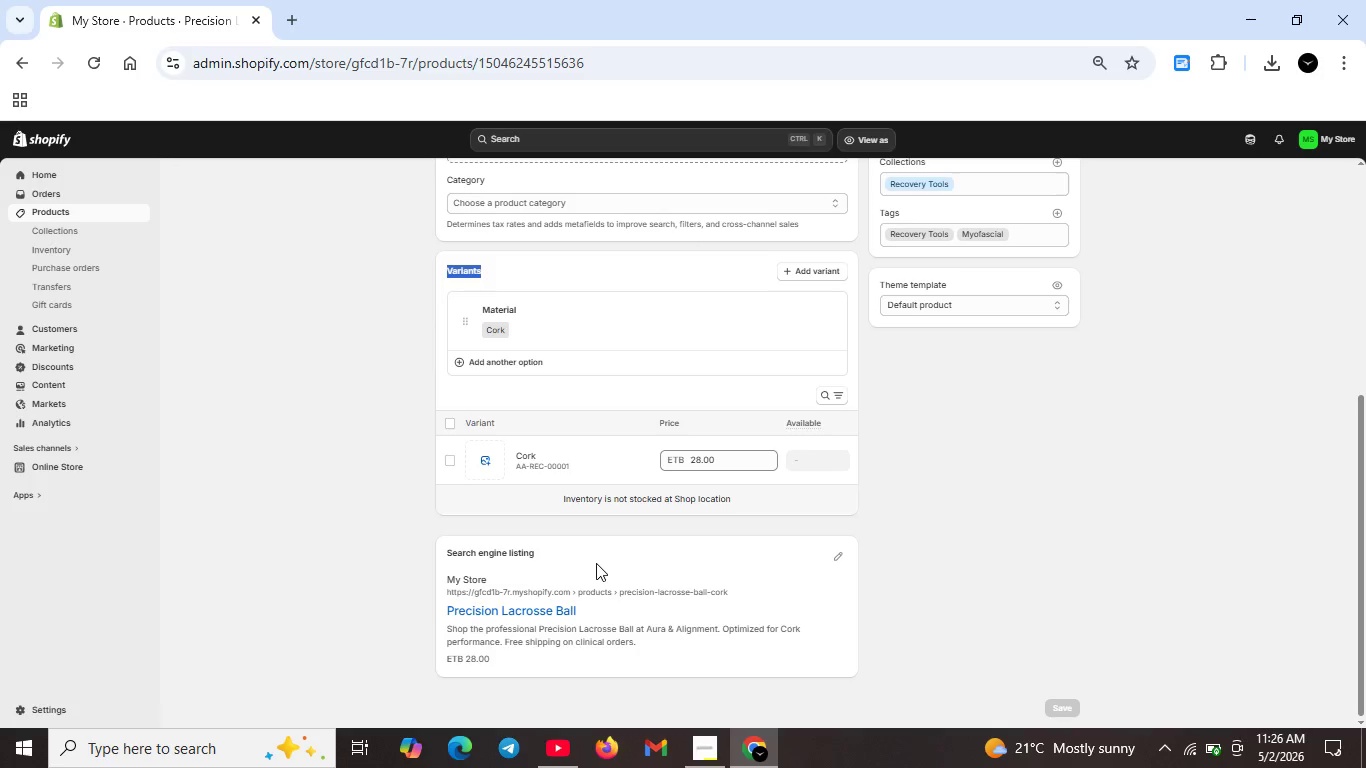 
scroll: coordinate [596, 563], scroll_direction: up, amount: 3.0
 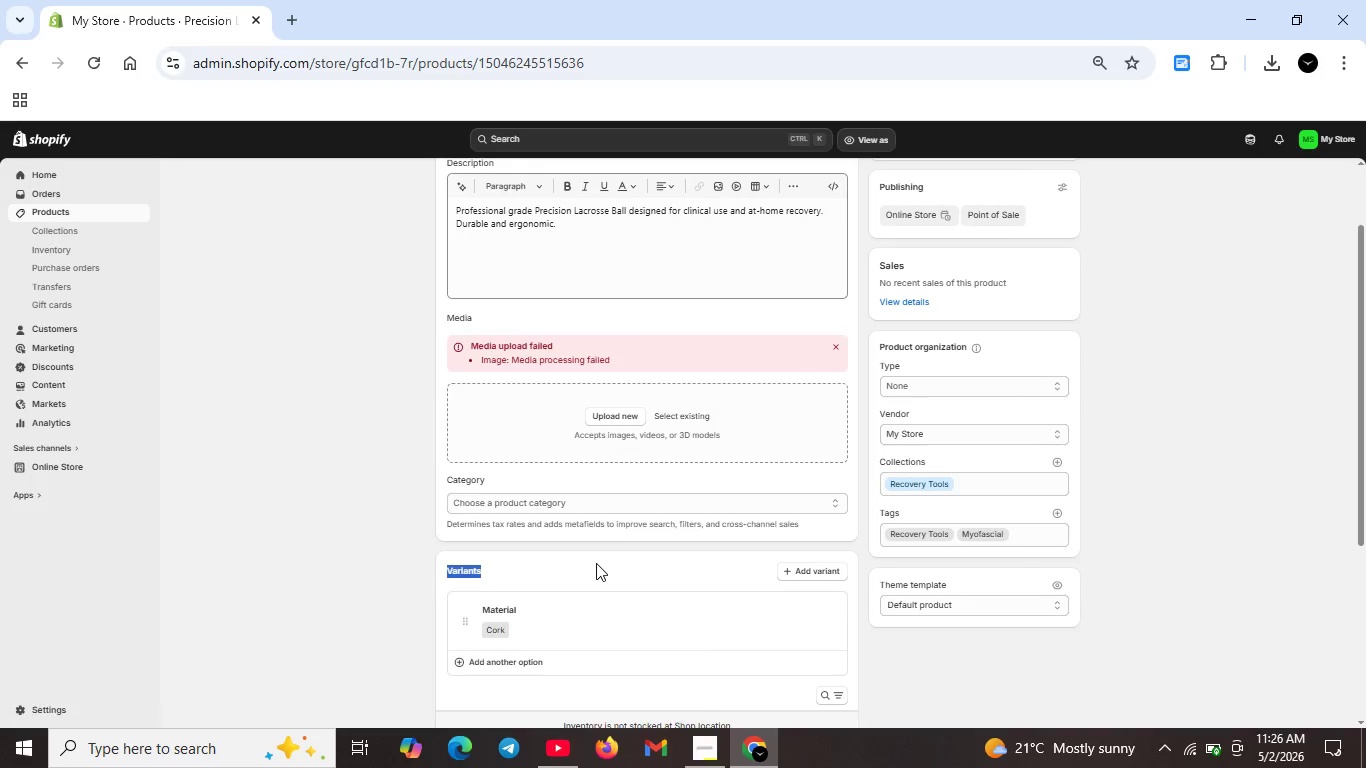 
scroll: coordinate [596, 563], scroll_direction: down, amount: 2.0
 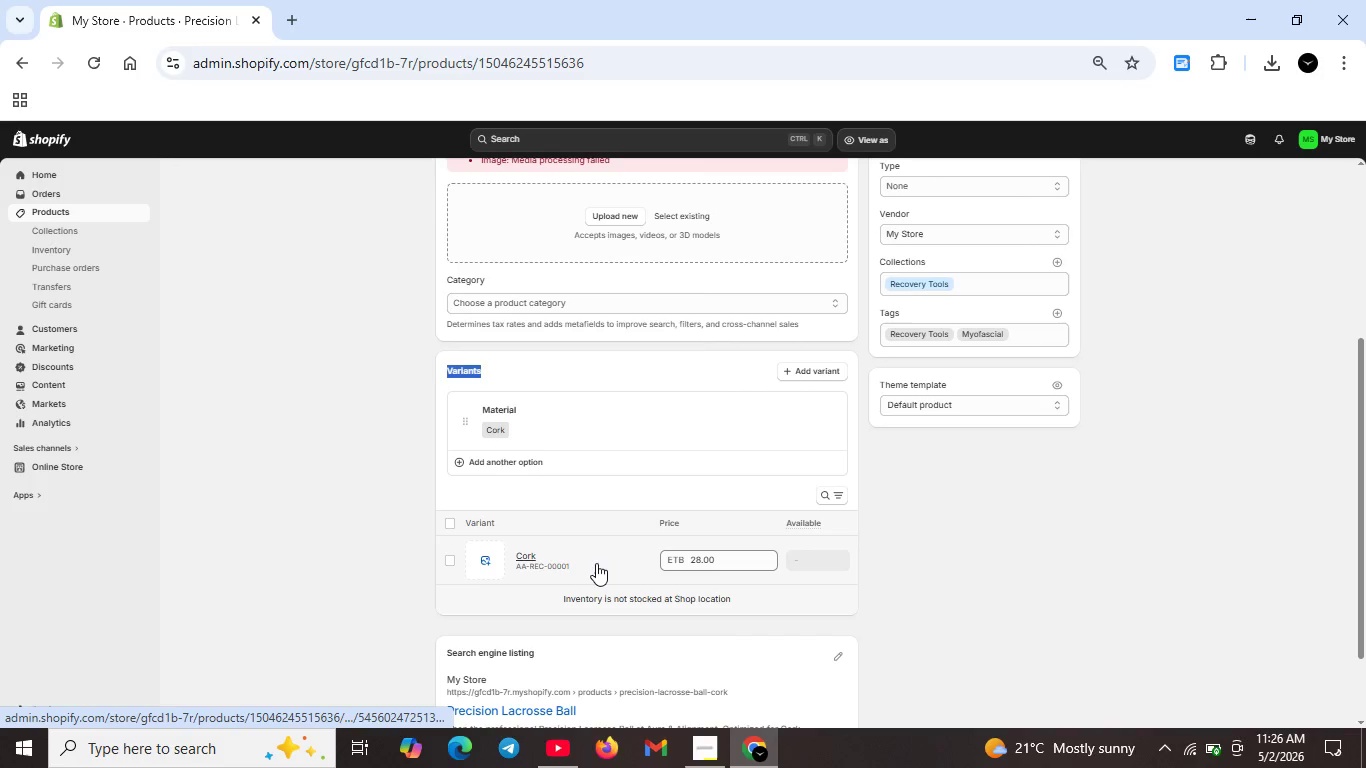 
scroll: coordinate [596, 554], scroll_direction: up, amount: 12.0
 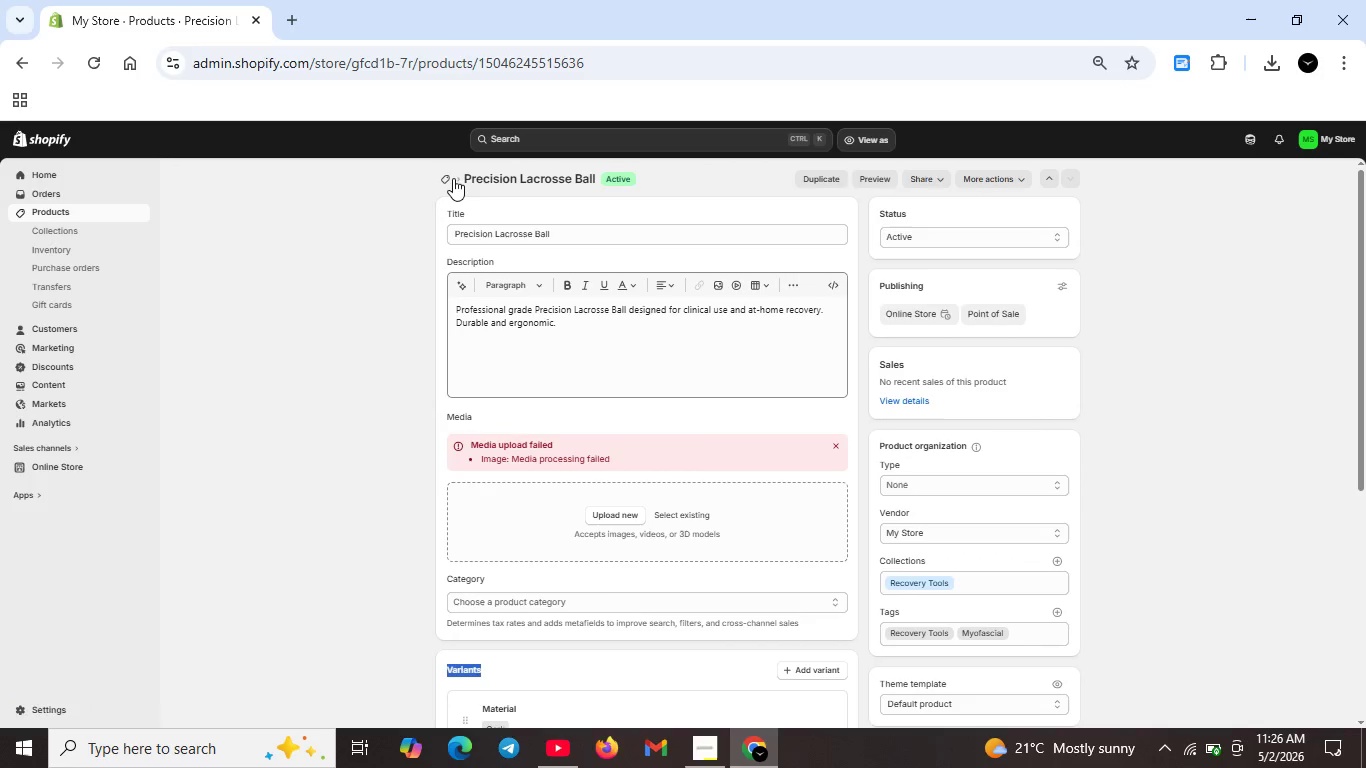 
left_click([451, 177])
 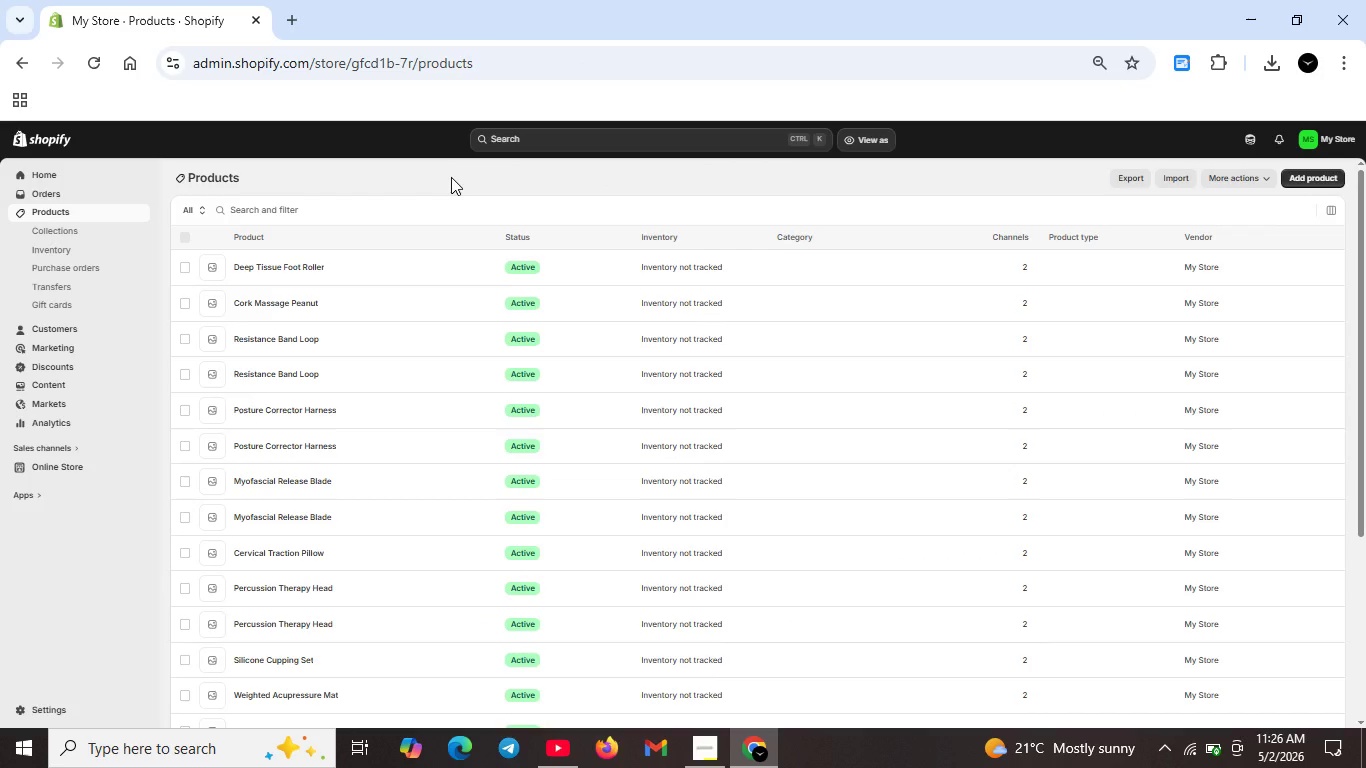 
scroll: coordinate [266, 518], scroll_direction: down, amount: 9.0
 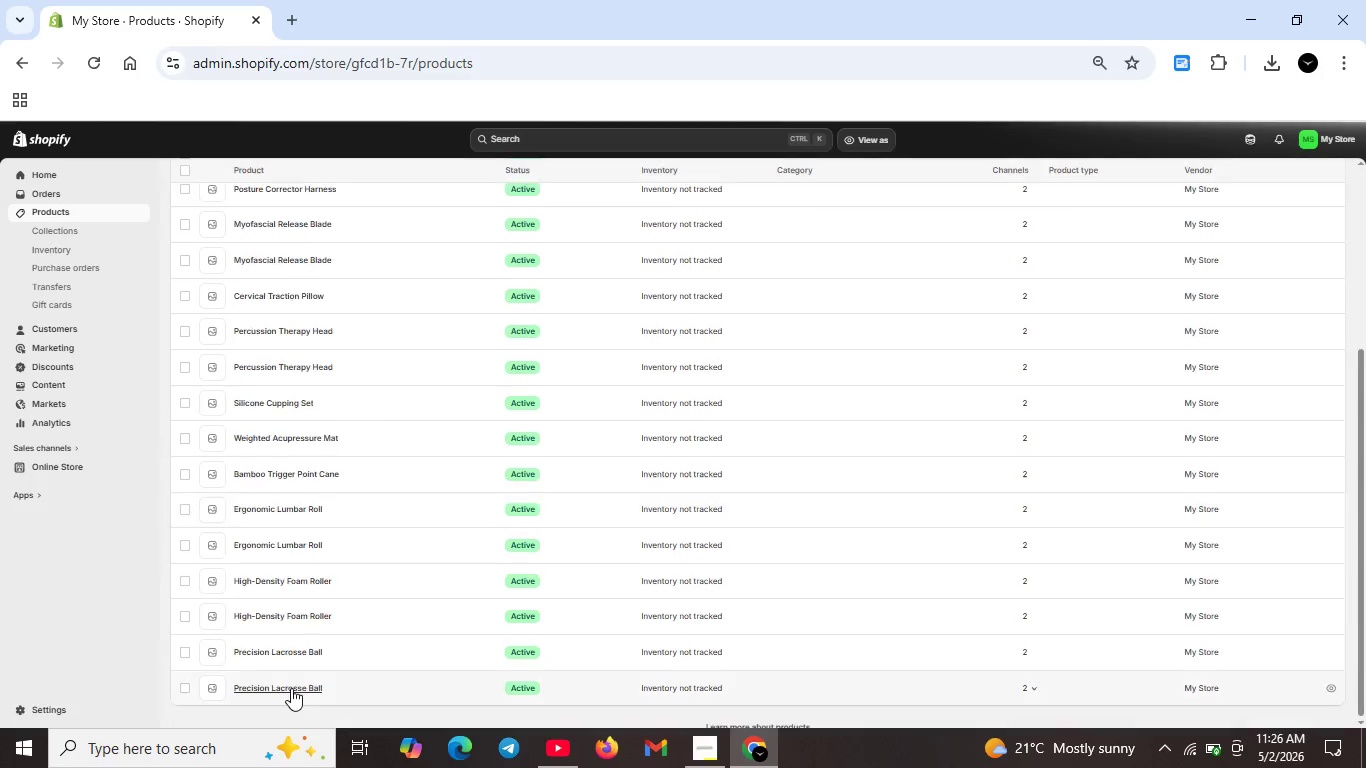 
scroll: coordinate [291, 688], scroll_direction: up, amount: 1.0
 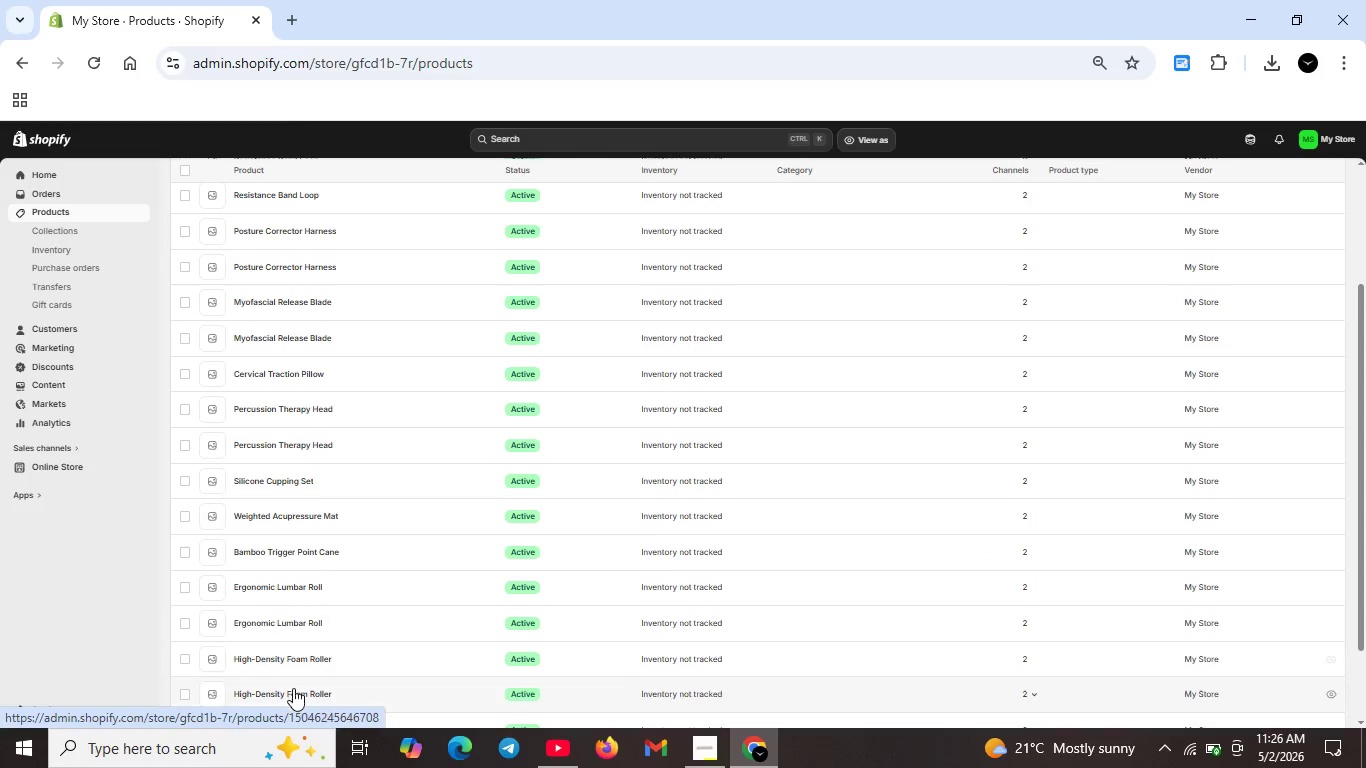 
scroll: coordinate [282, 693], scroll_direction: down, amount: 2.0
 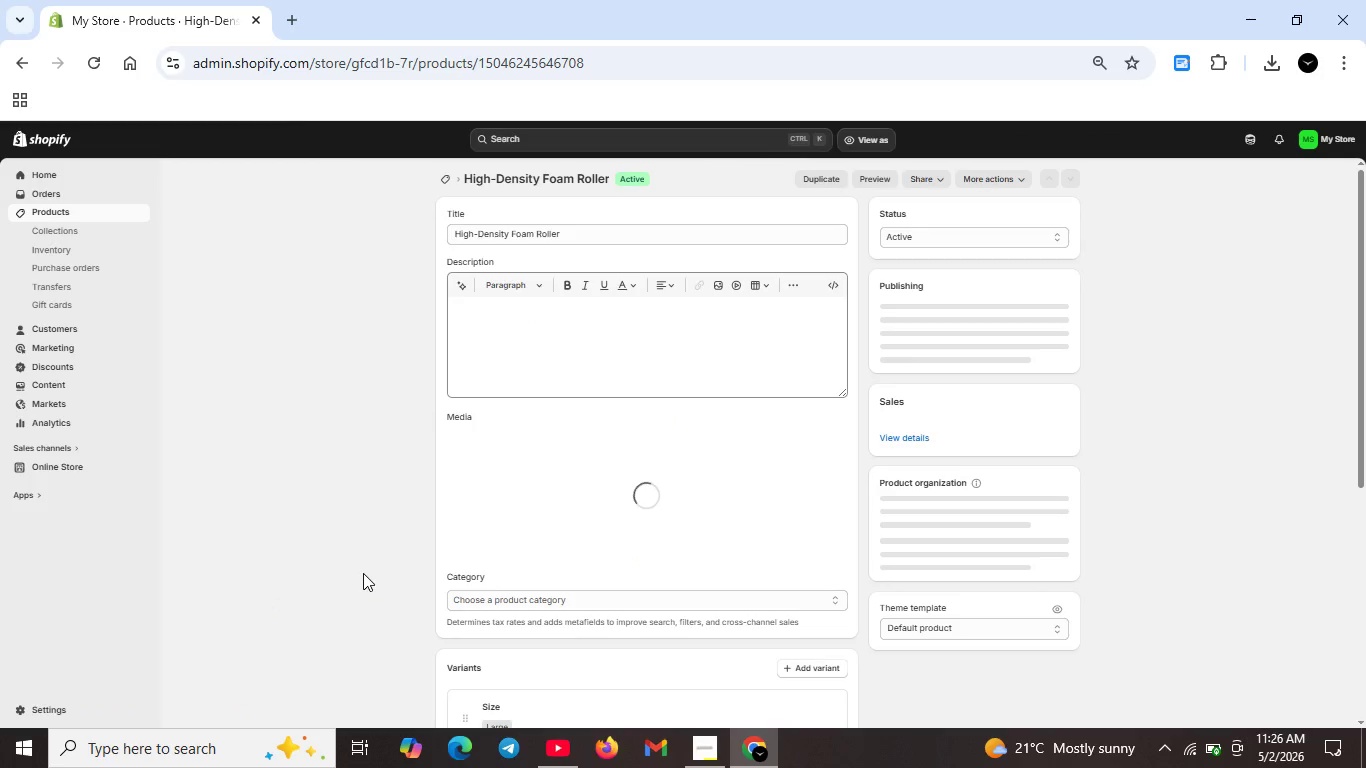 
wait(11.01)
 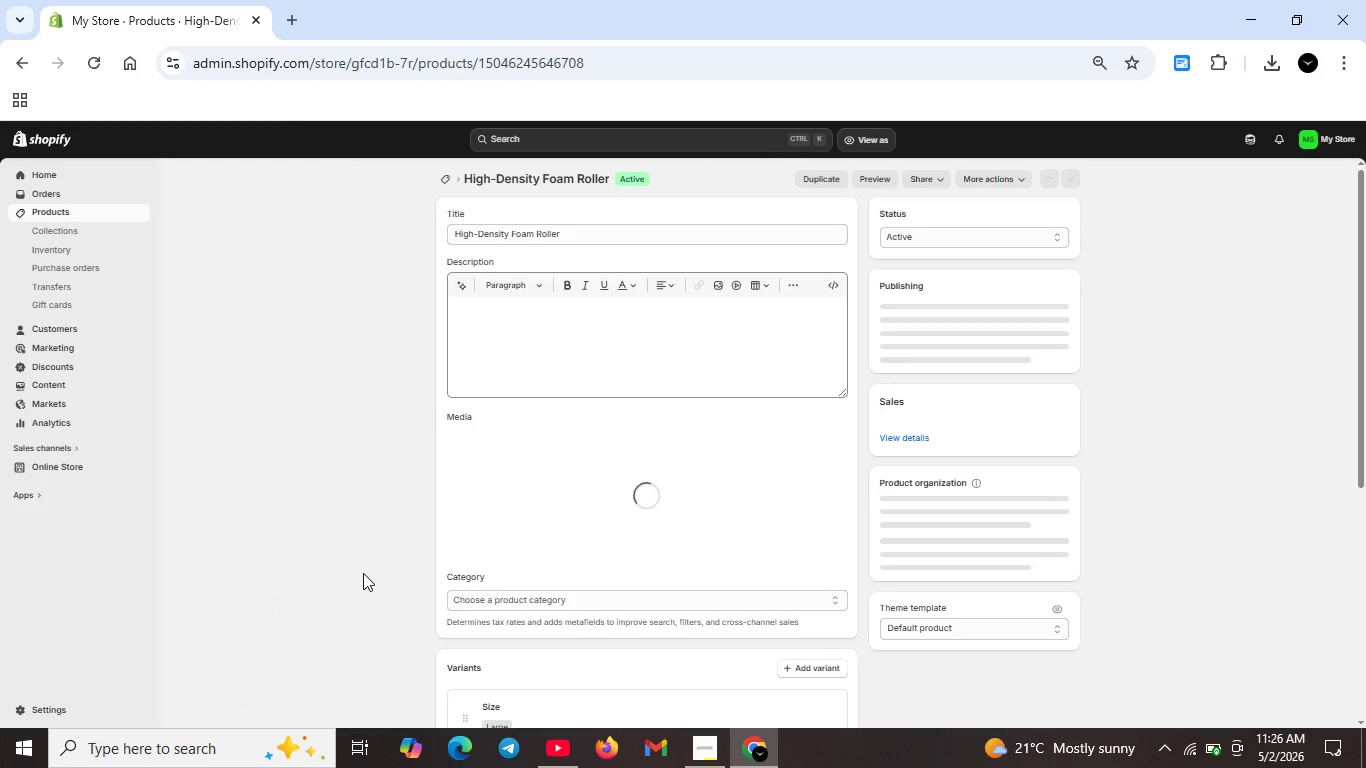 
scroll: coordinate [658, 580], scroll_direction: down, amount: 3.0
 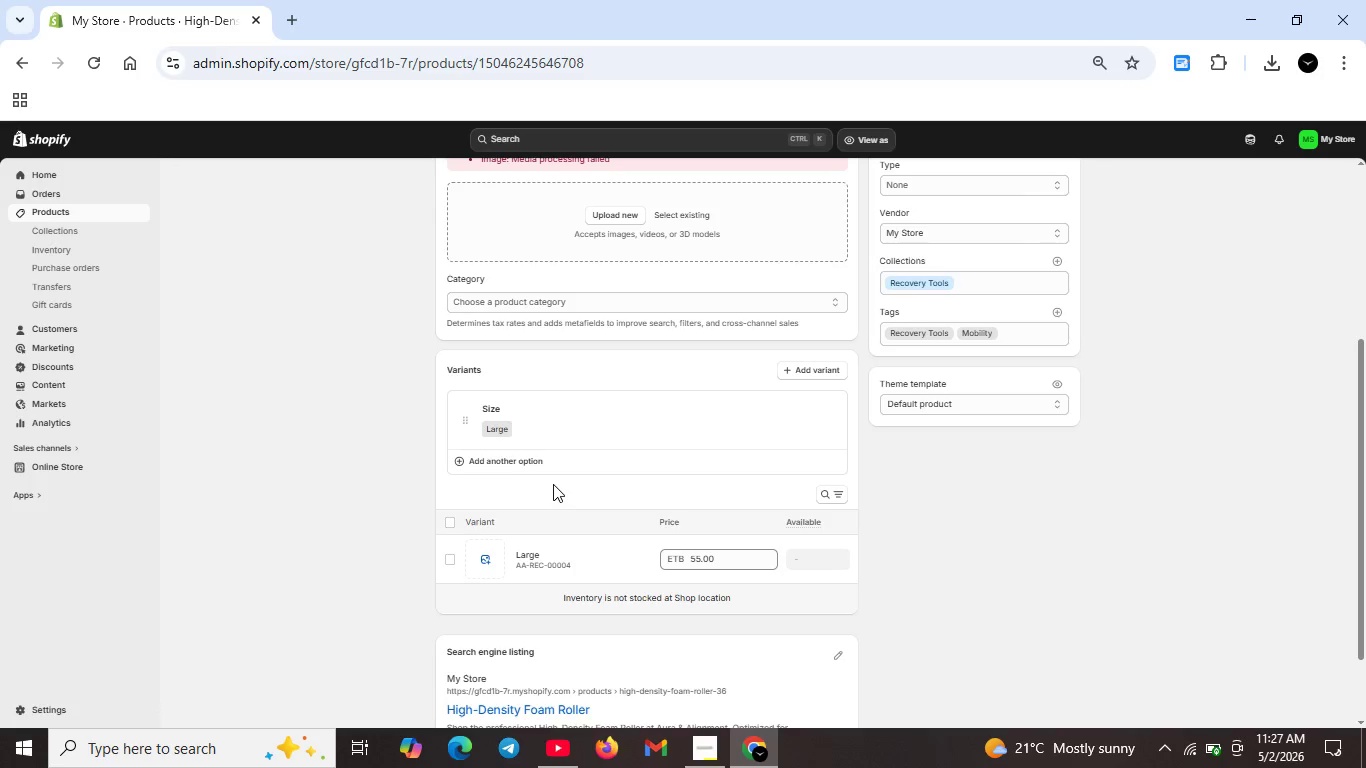 
wait(41.29)
 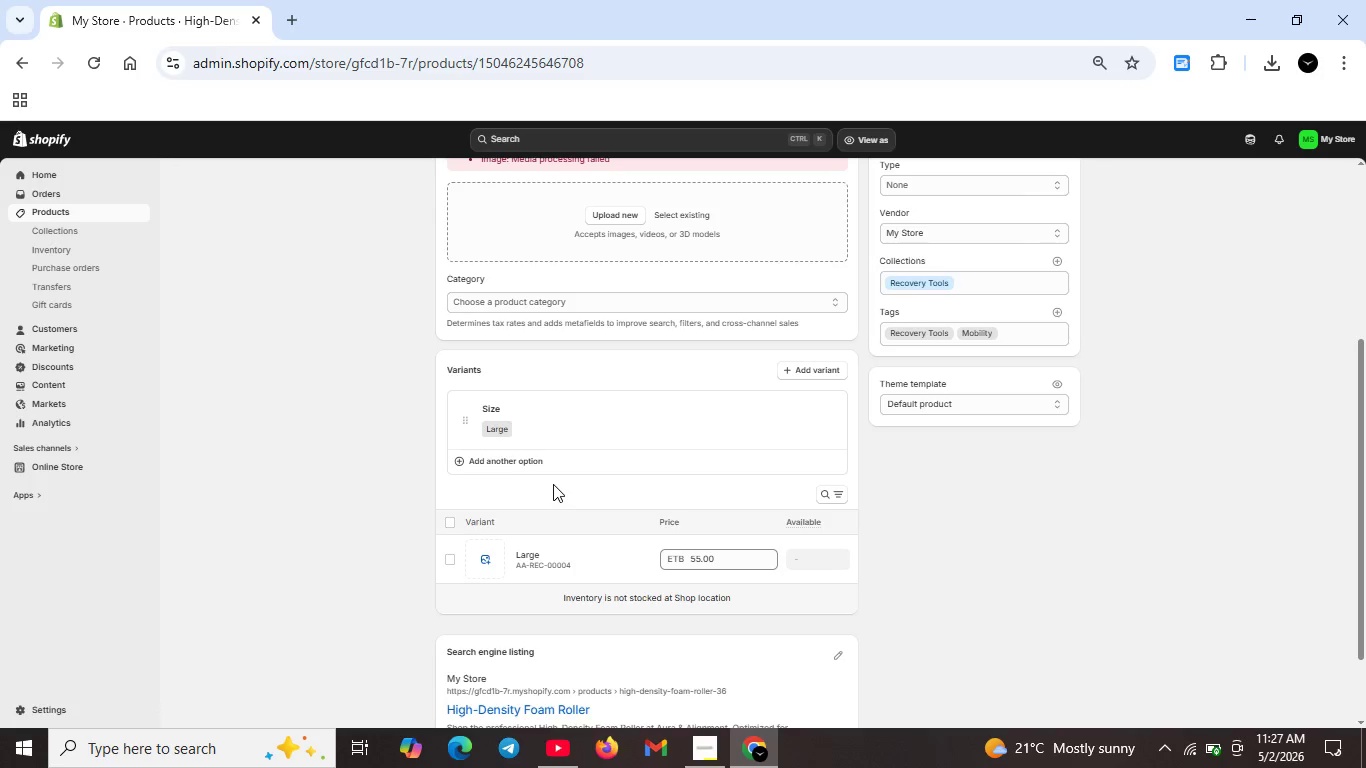 
scroll: coordinate [581, 595], scroll_direction: down, amount: 2.0
 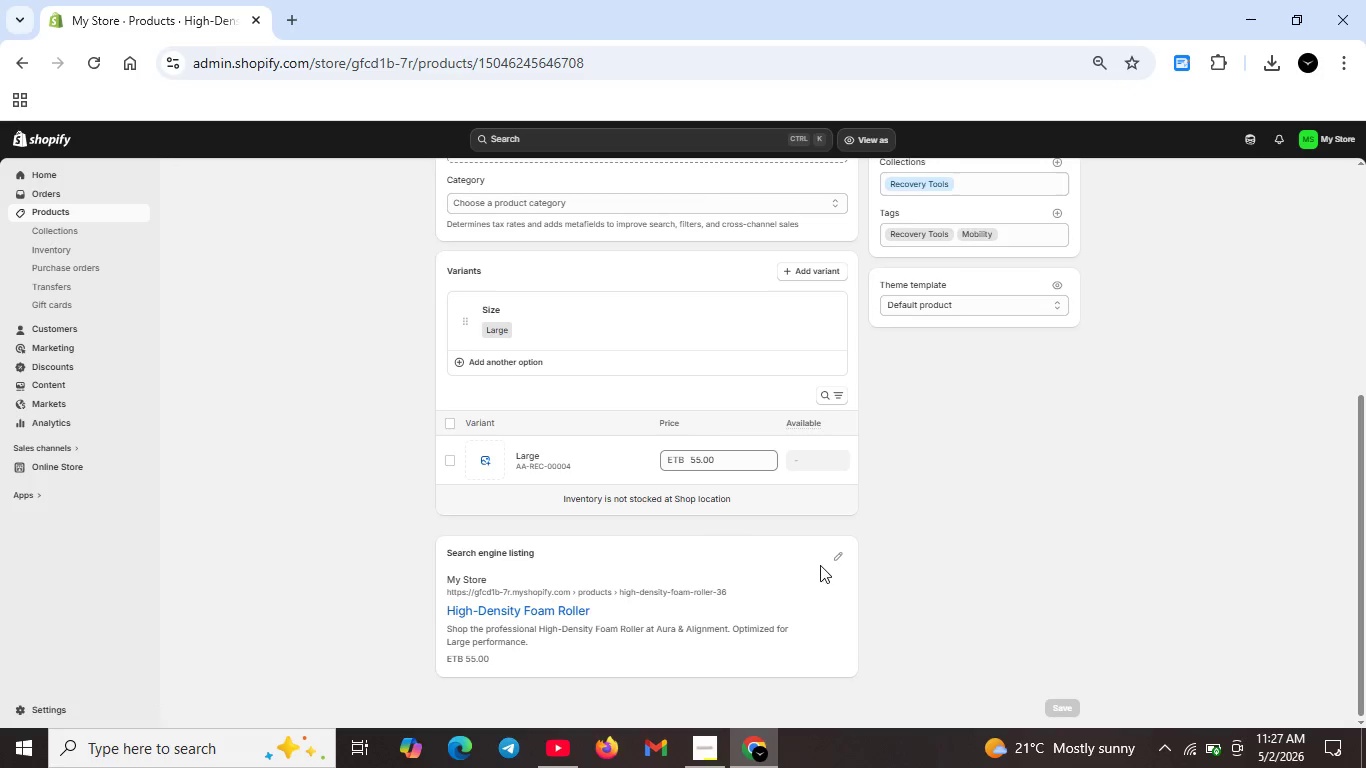 
left_click([838, 557])
 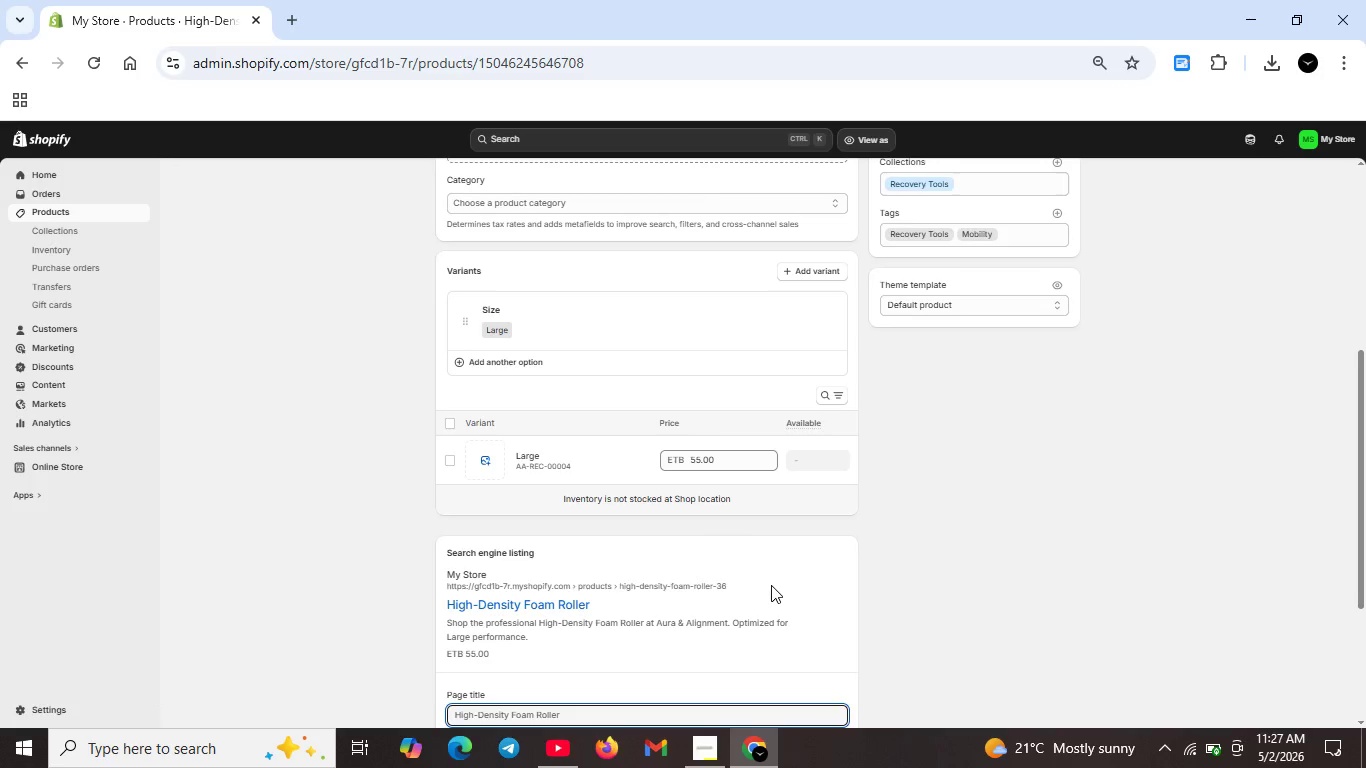 
scroll: coordinate [771, 585], scroll_direction: down, amount: 2.0
 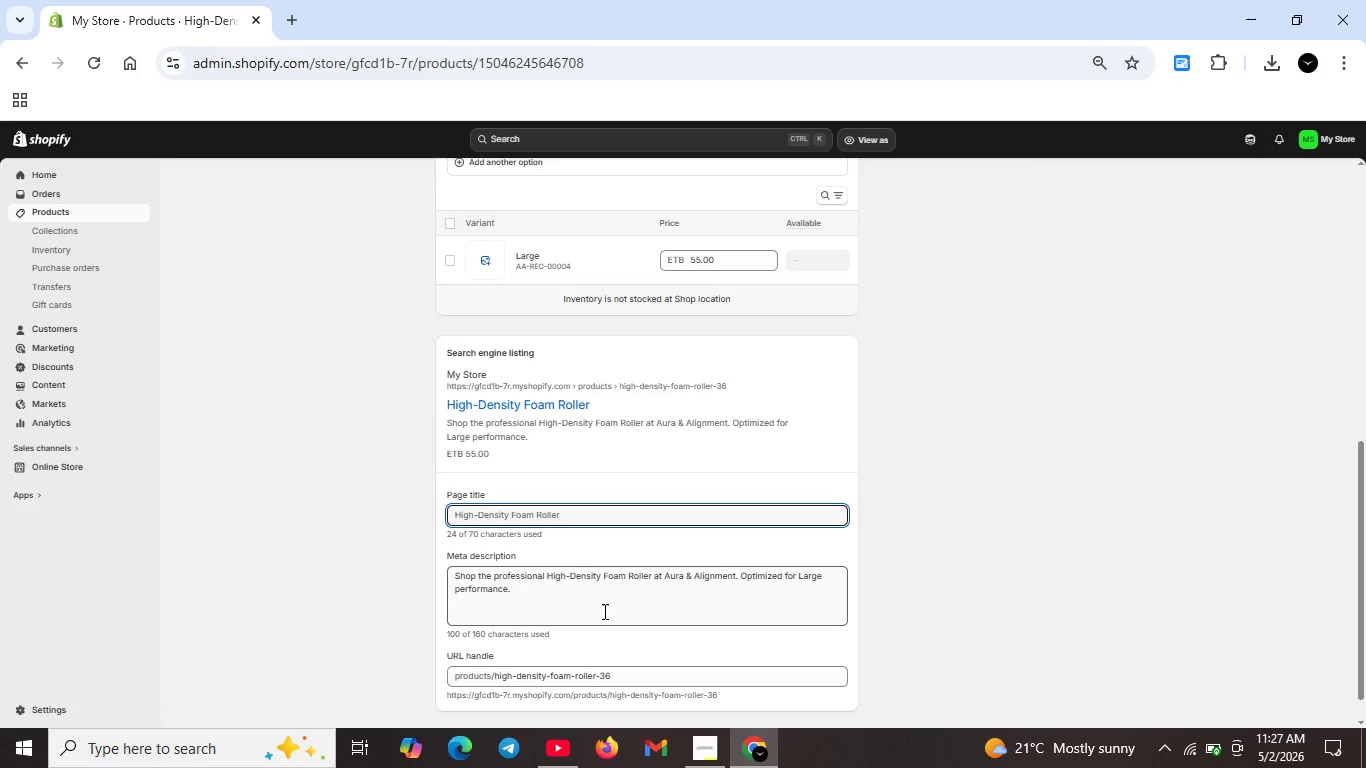 
scroll: coordinate [603, 611], scroll_direction: up, amount: 5.0
 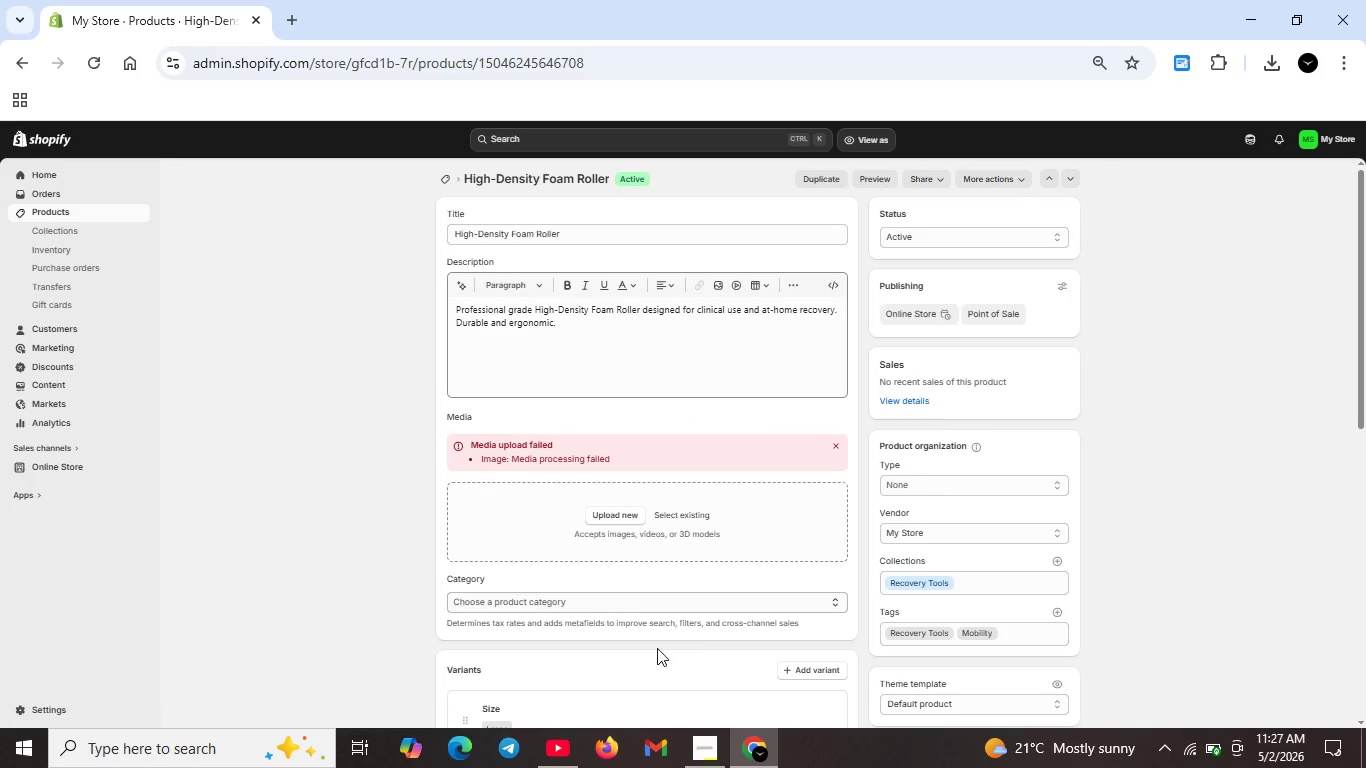 
left_click([701, 750])